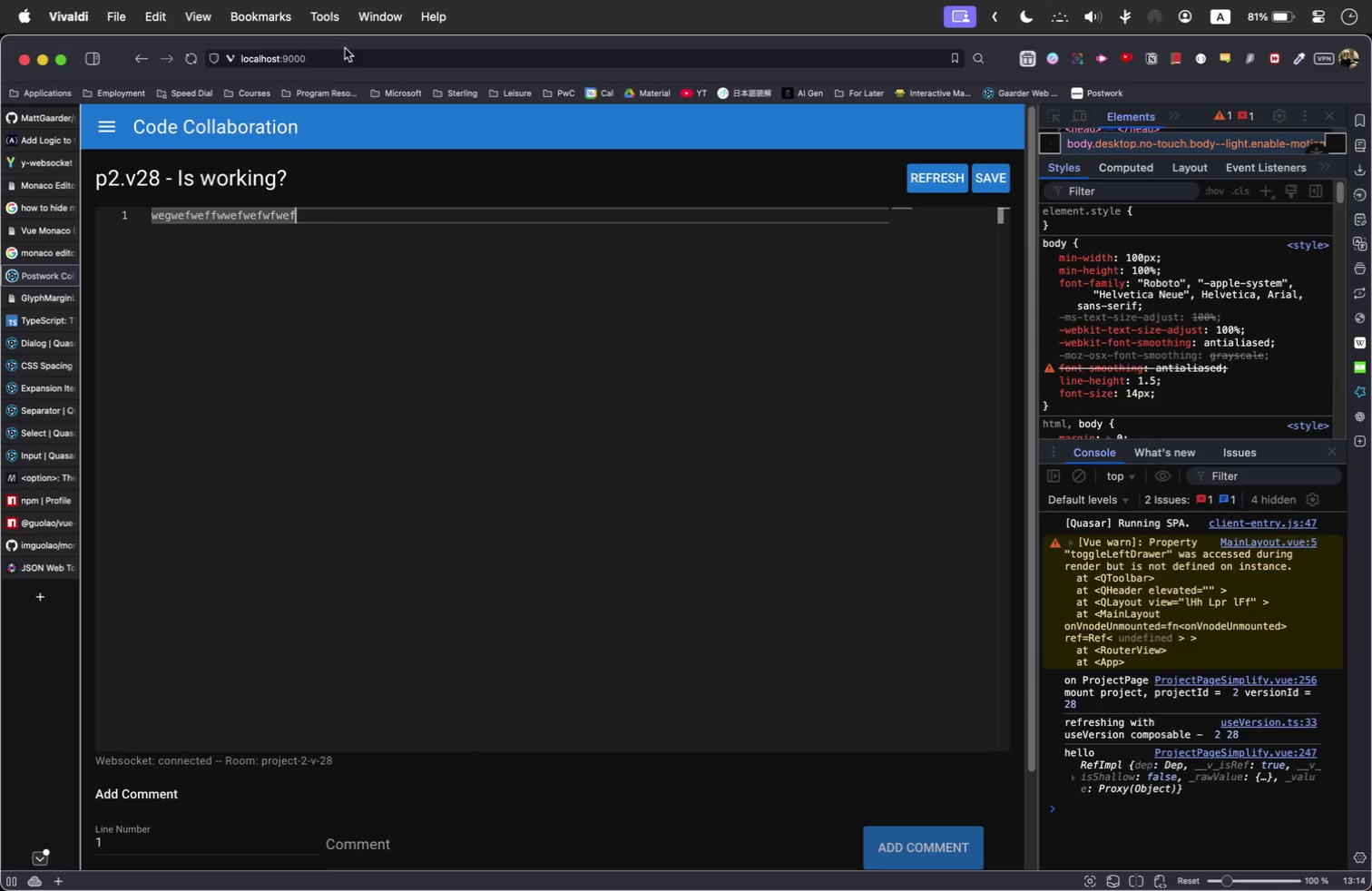 
double_click([424, 59])
 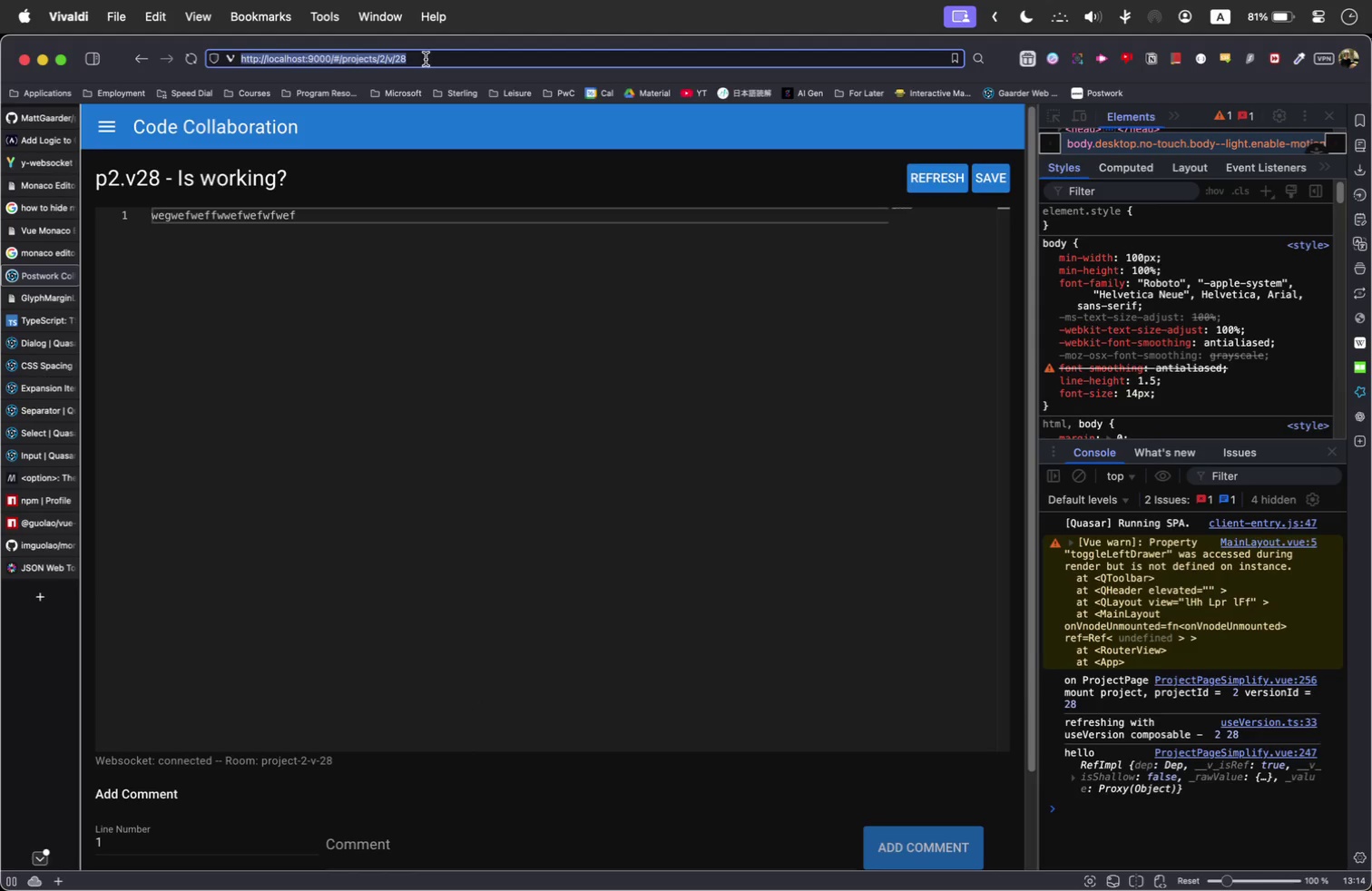 
triple_click([426, 59])
 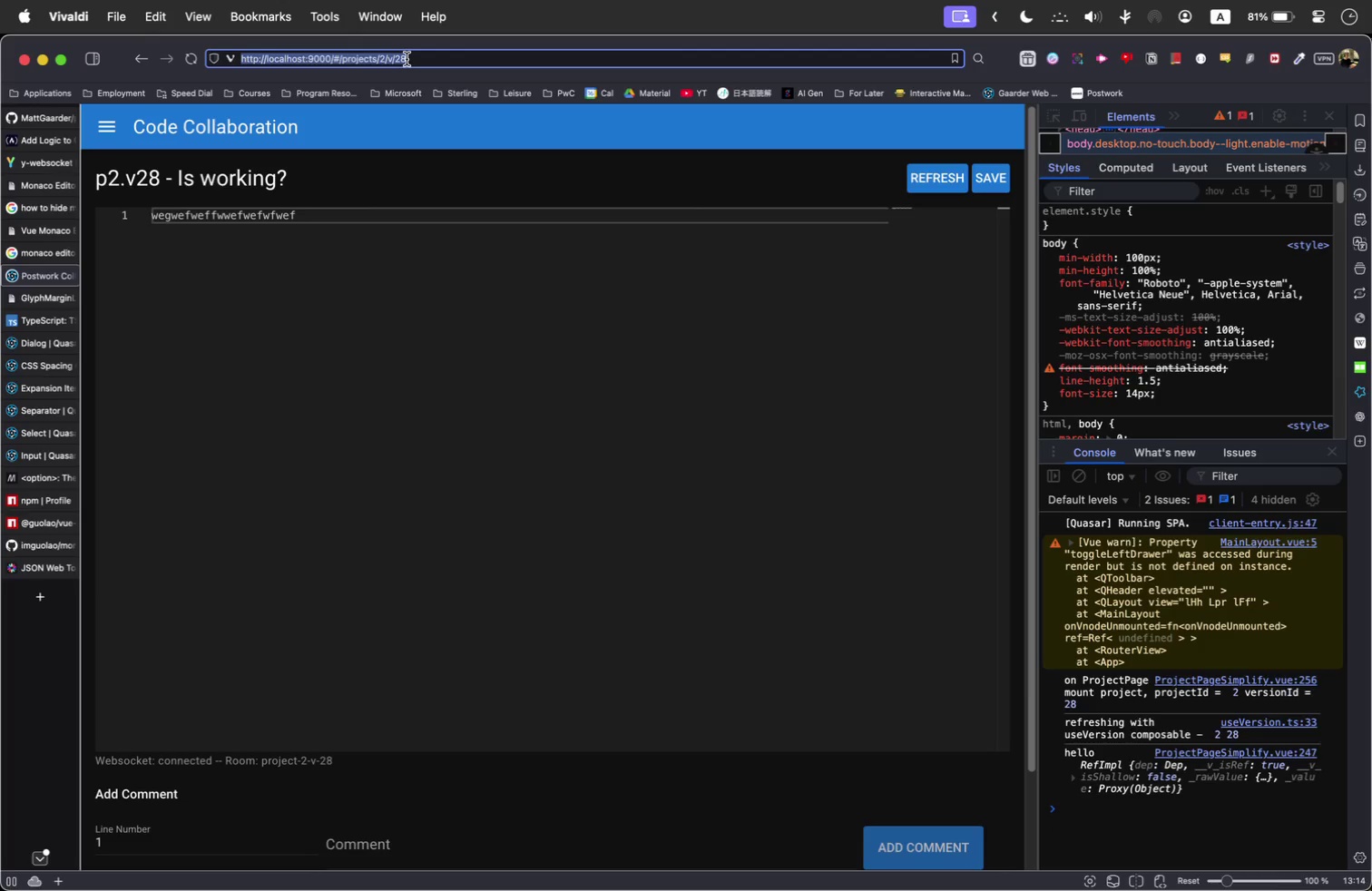 
triple_click([407, 59])
 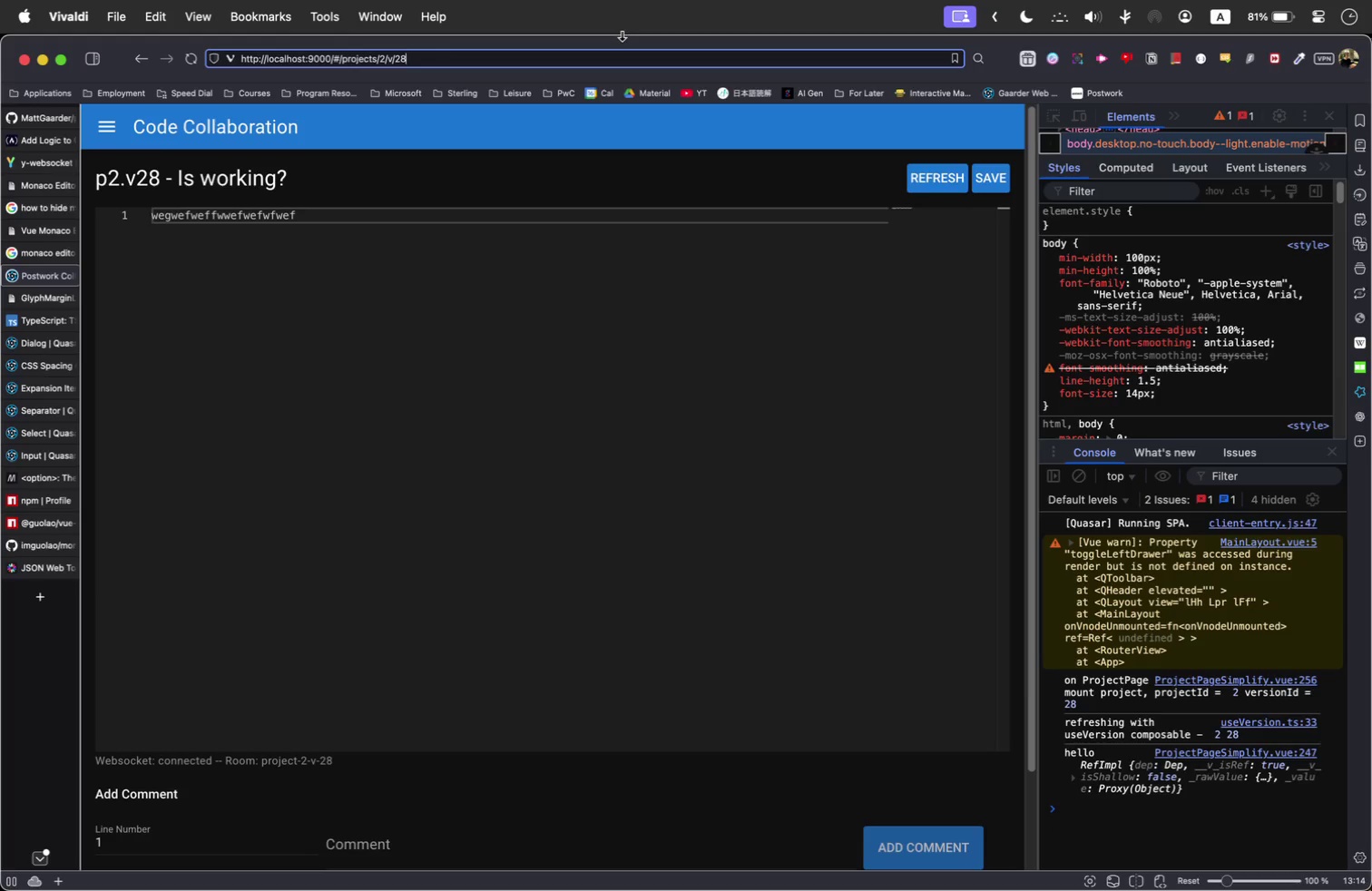 
key(Backspace)
 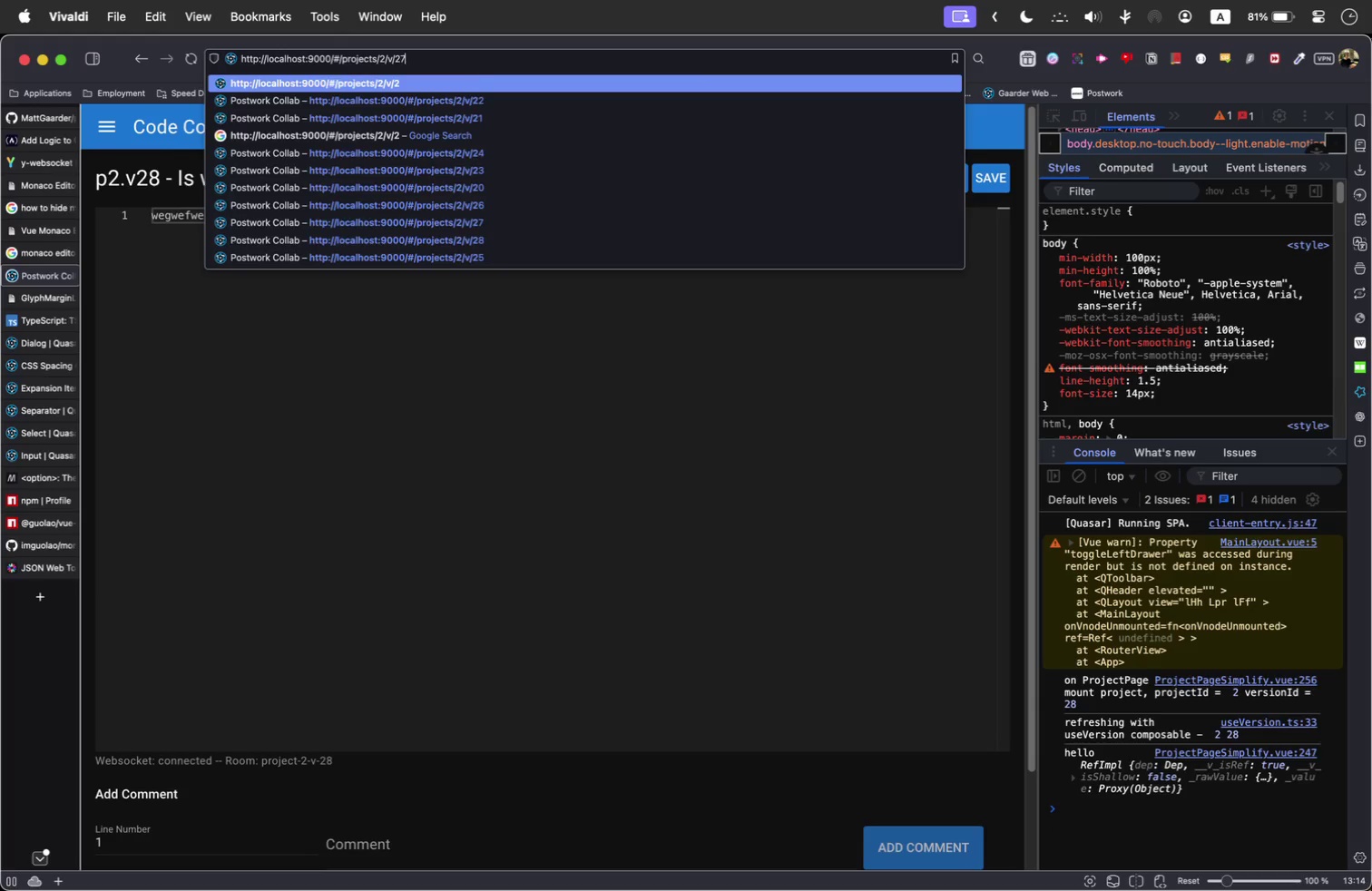 
key(7)
 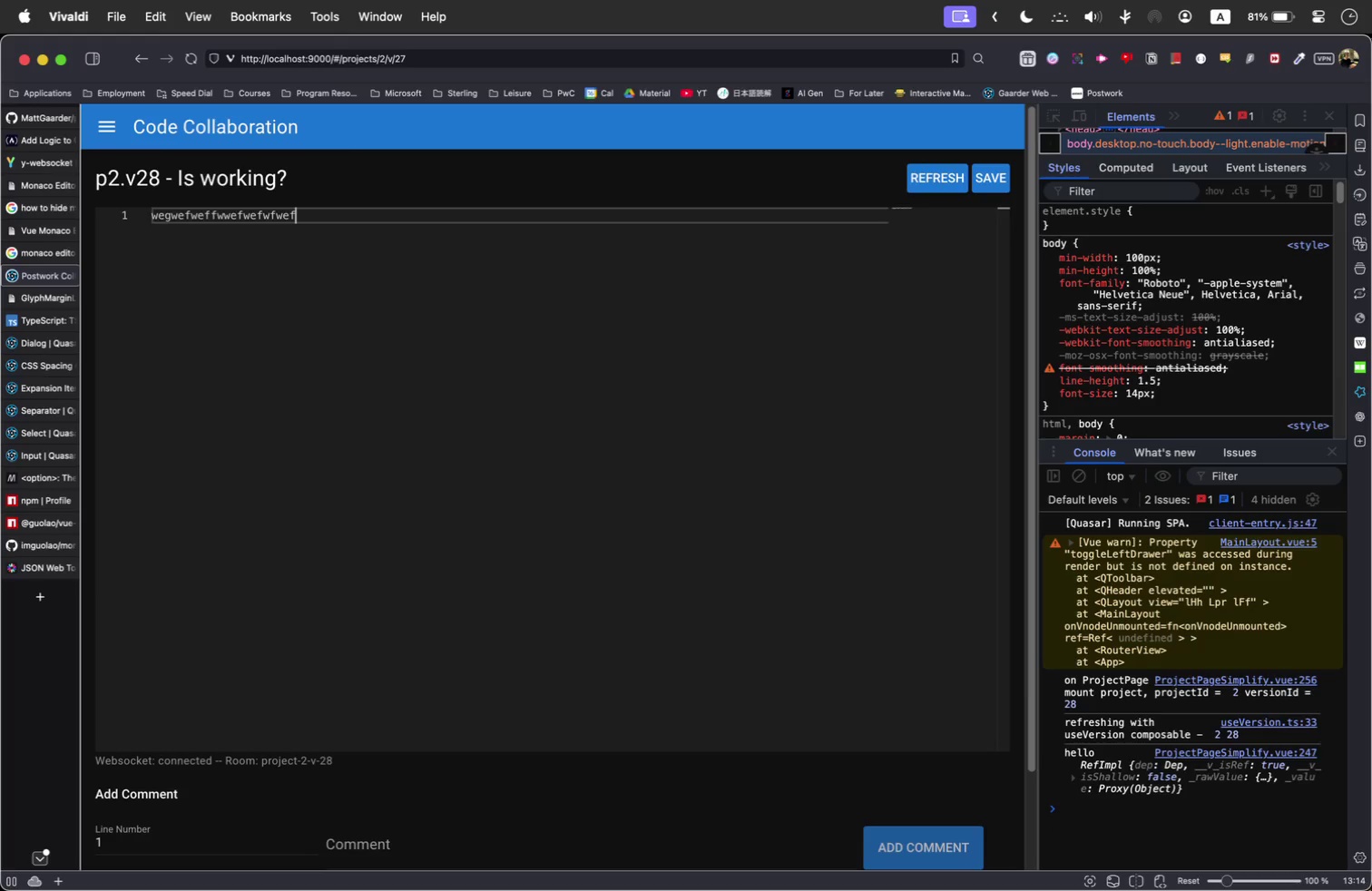 
key(Enter)
 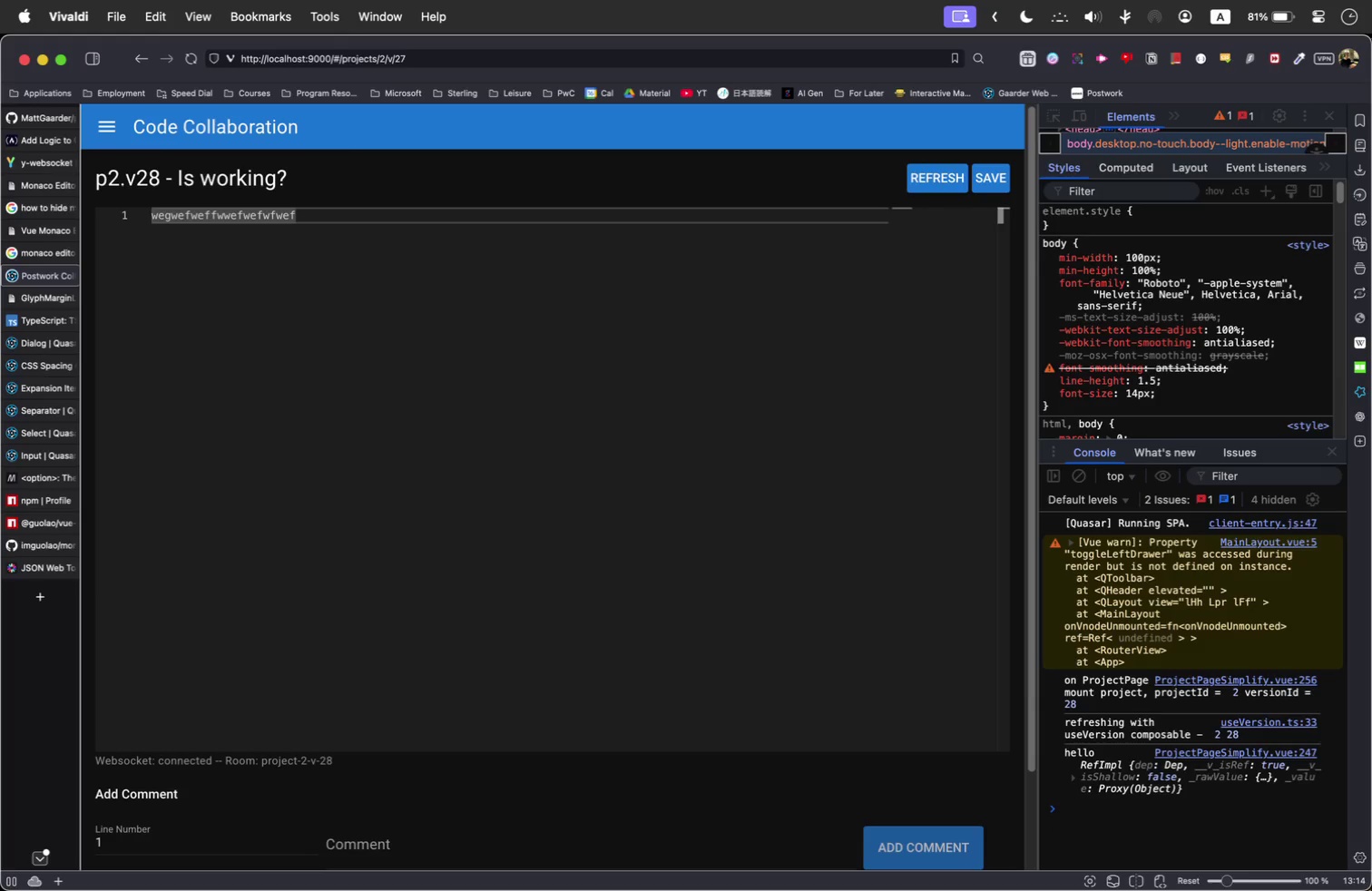 
key(Meta+R)
 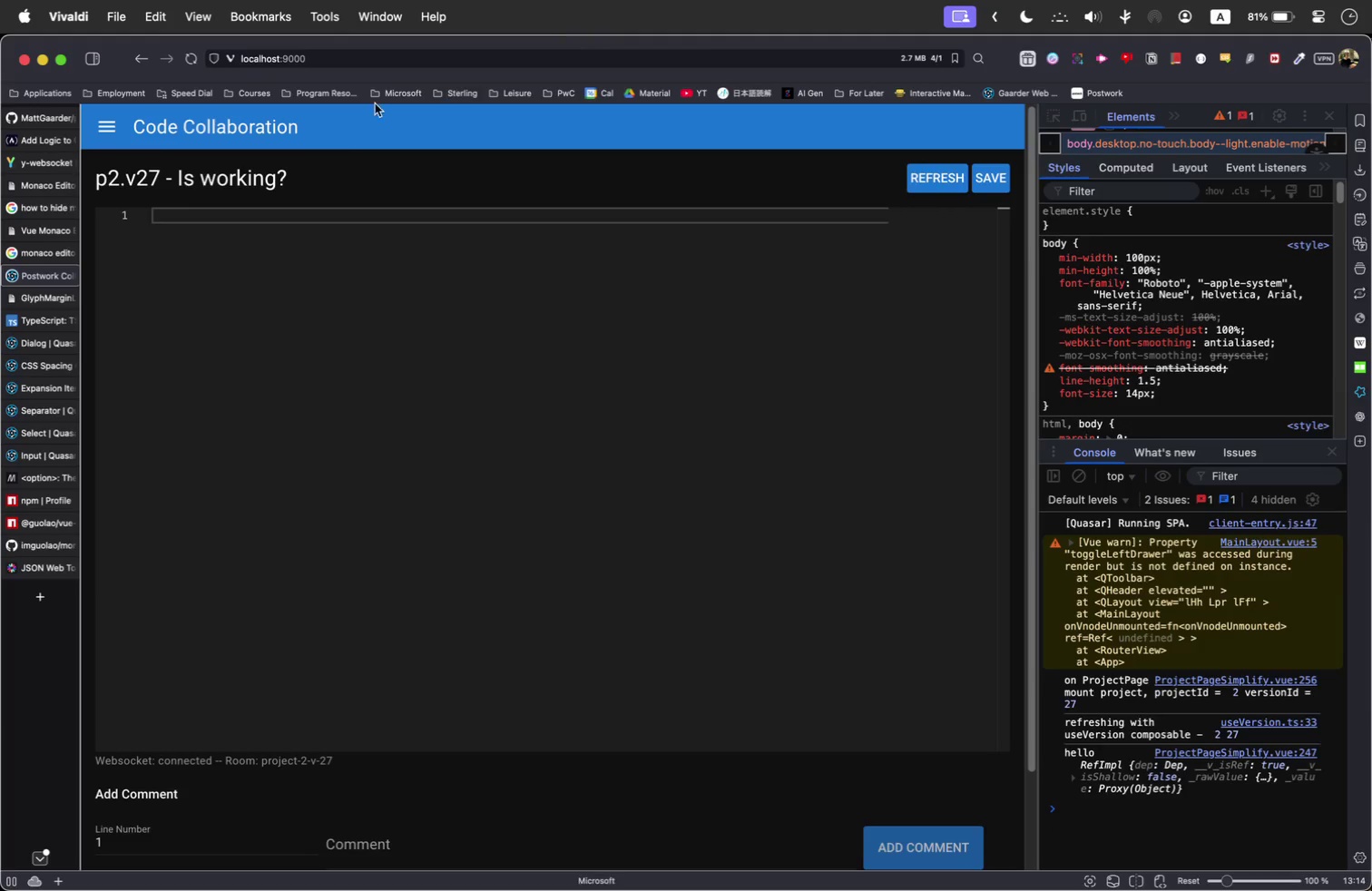 
left_click([301, 247])
 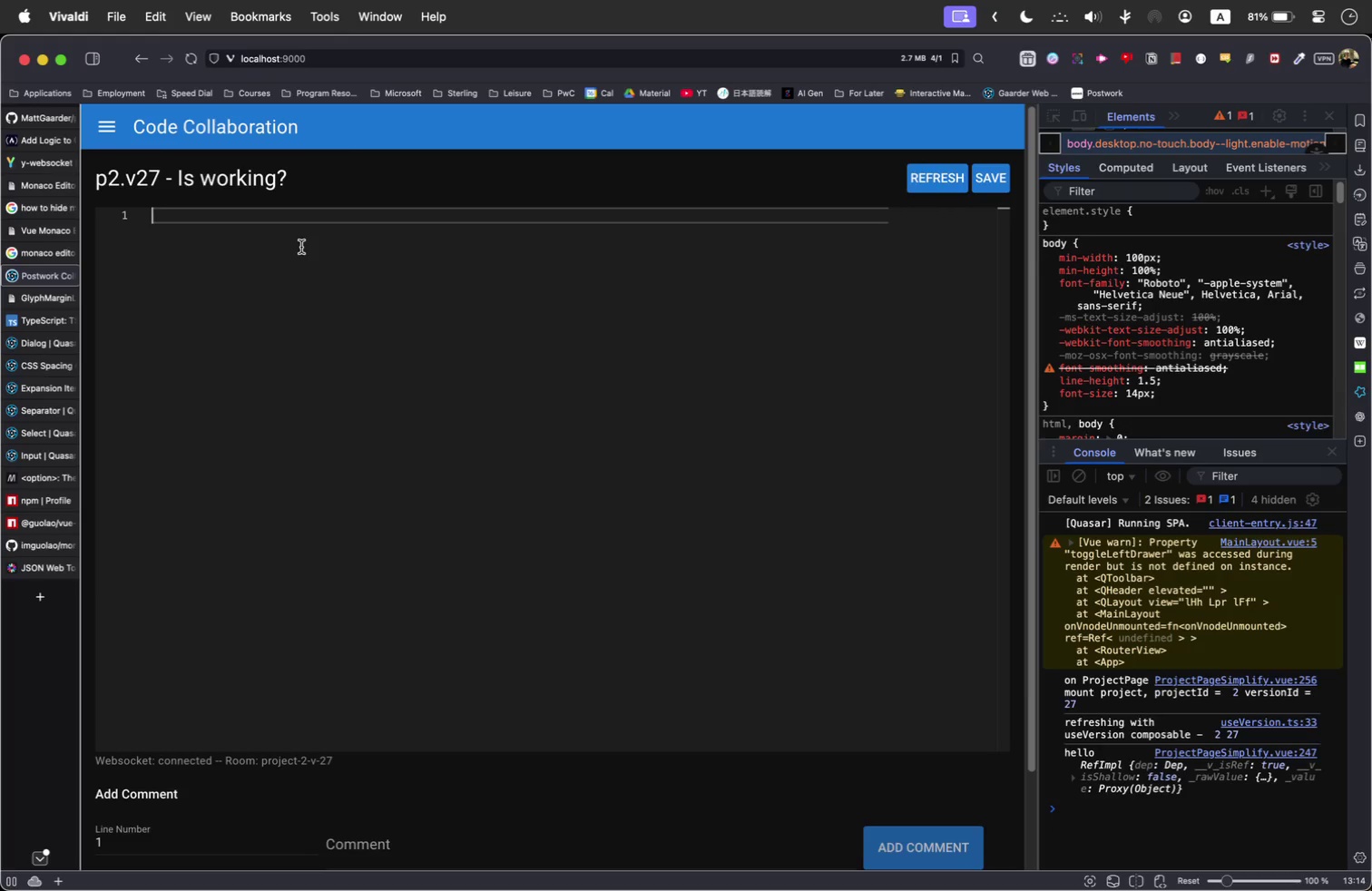 
type(ewfwefwefwe)
 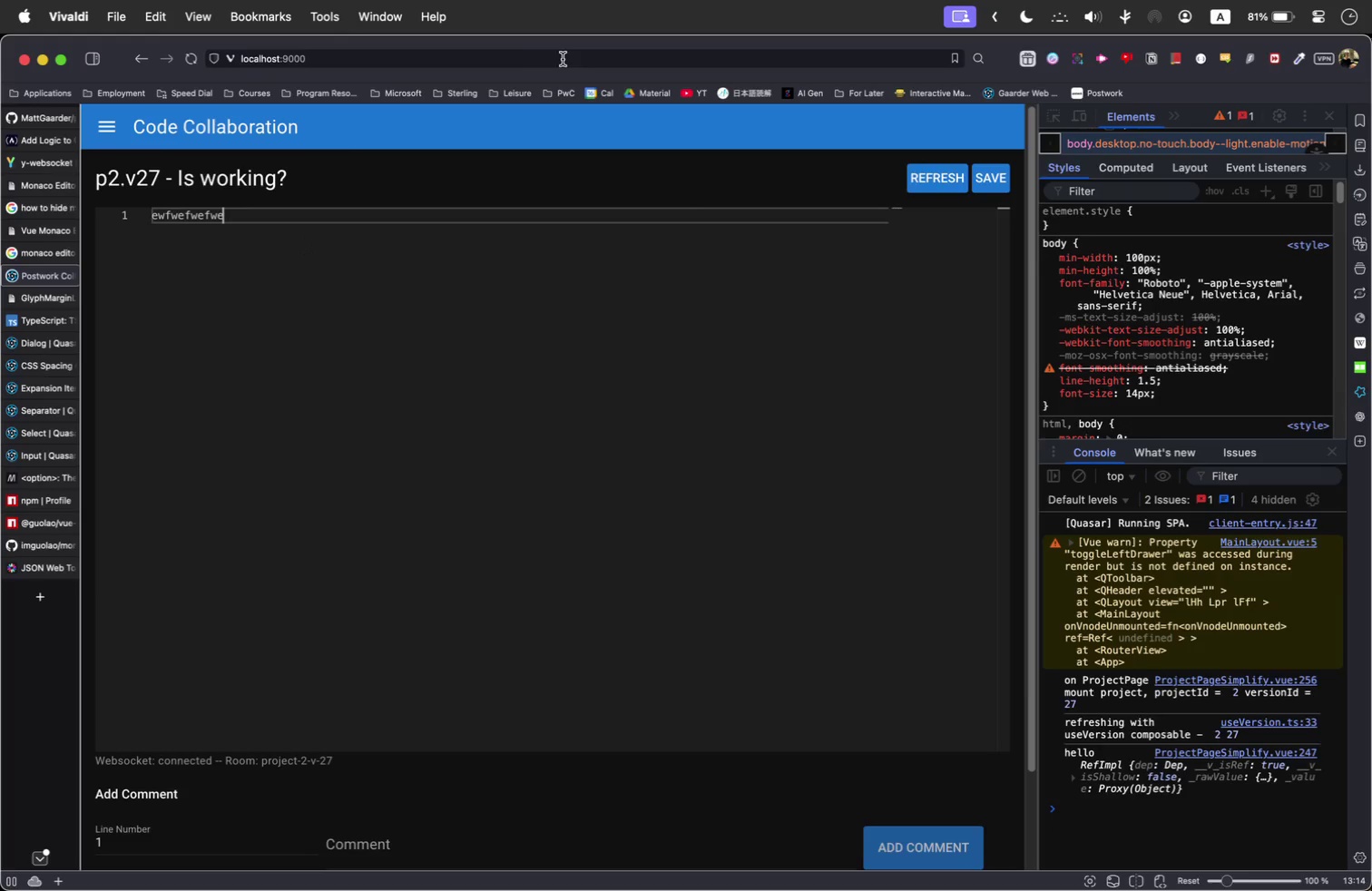 
left_click([518, 57])
 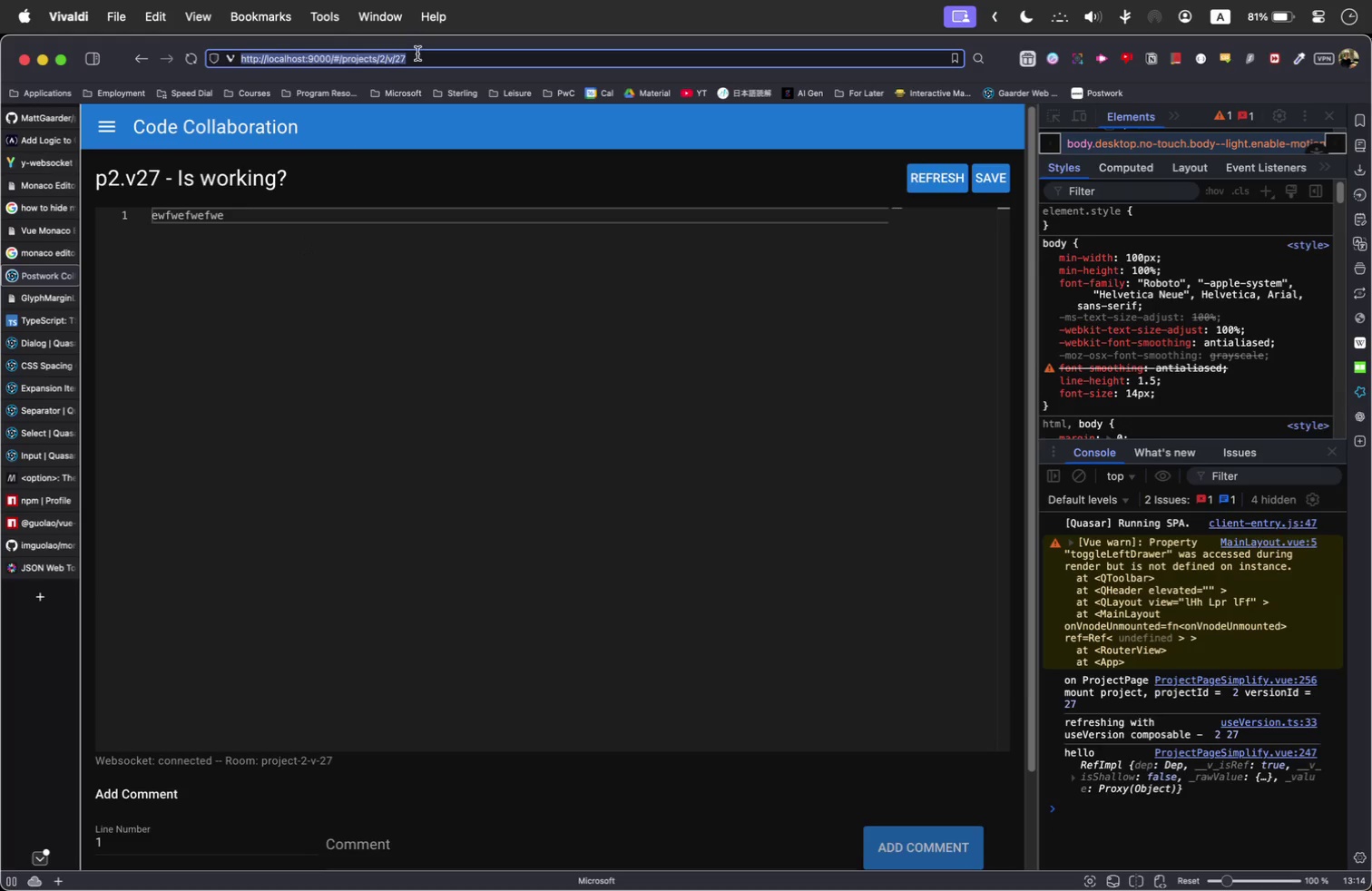 
double_click([407, 59])
 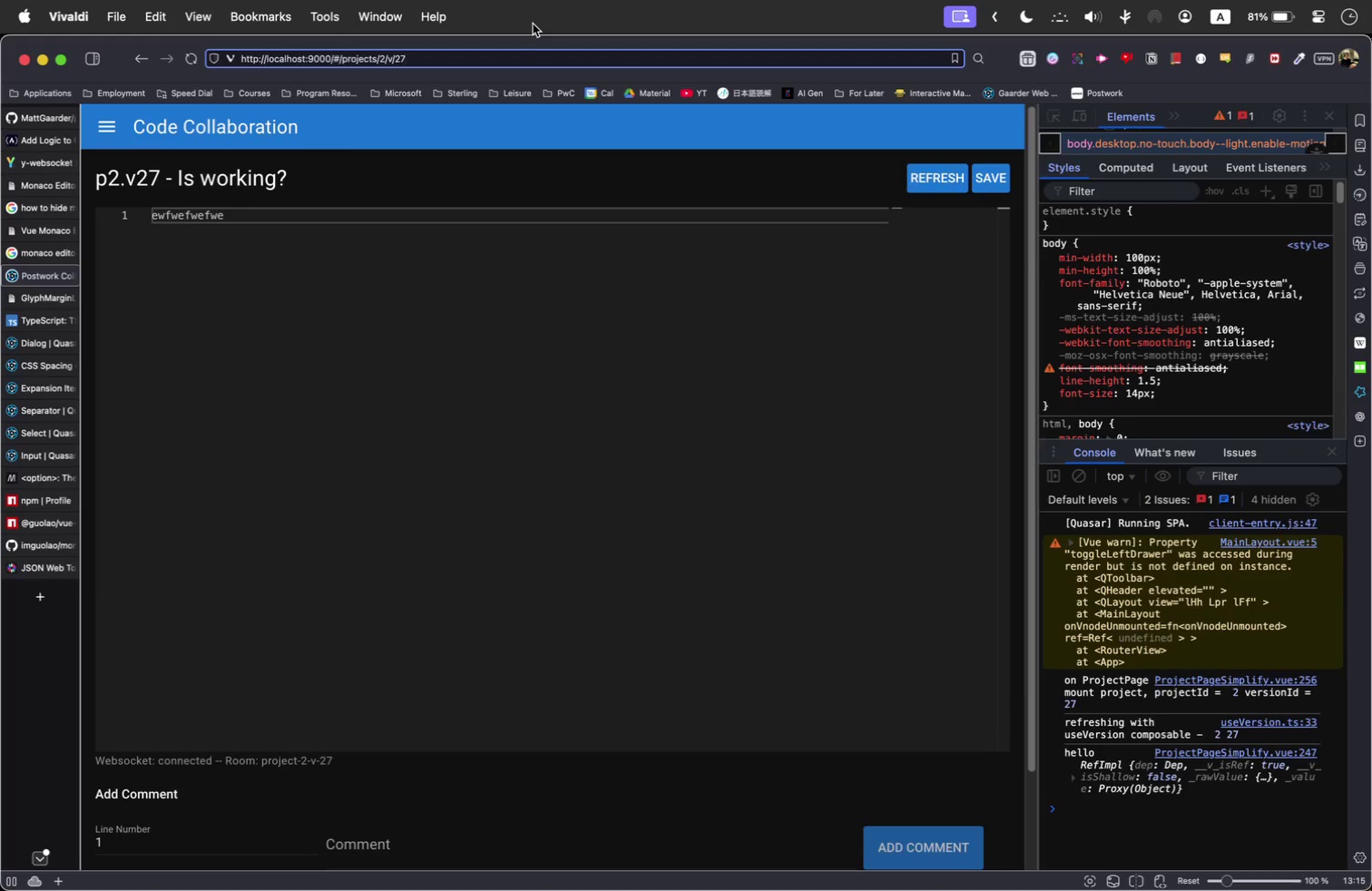 
key(Backspace)
 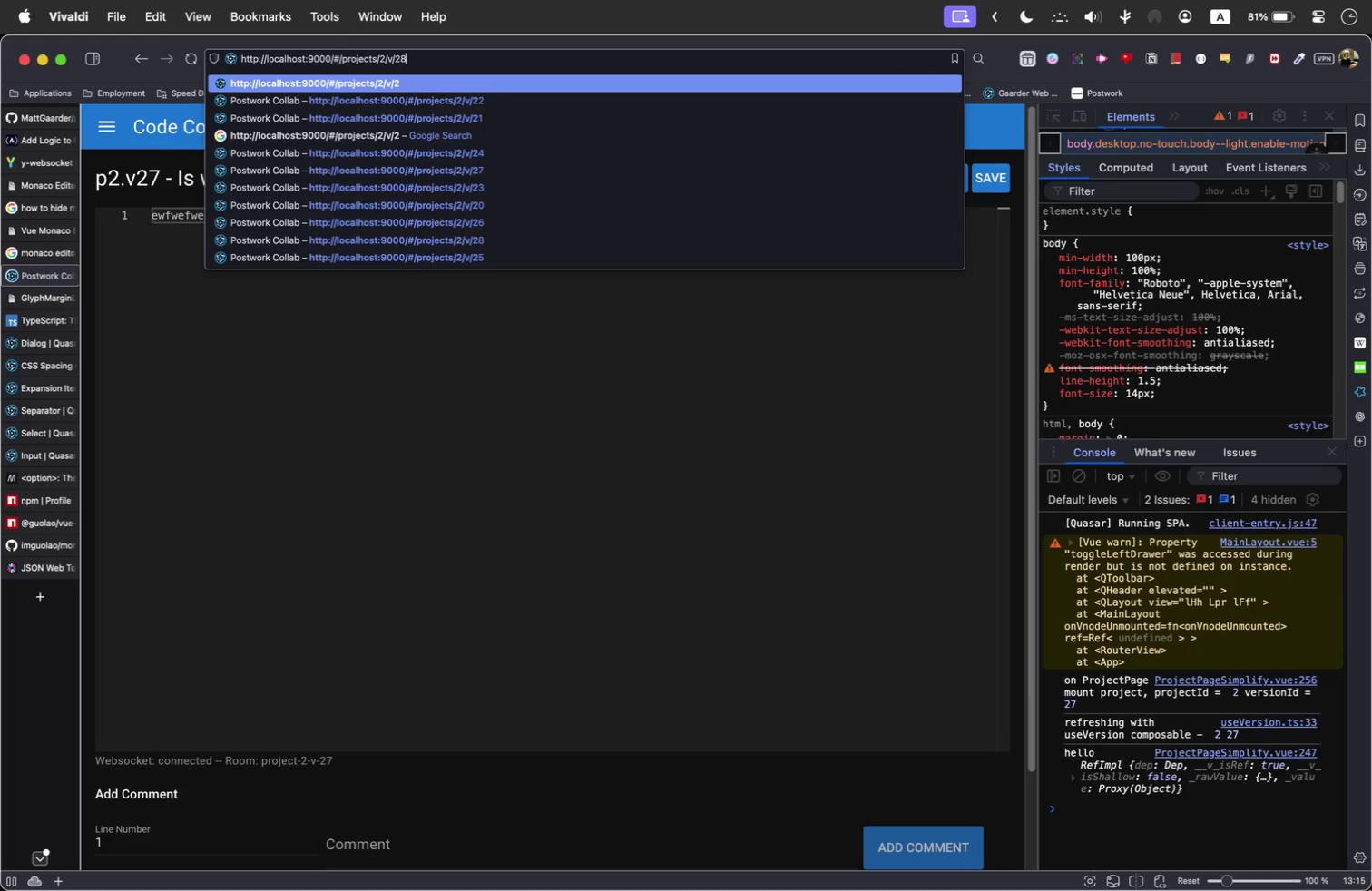 
key(8)
 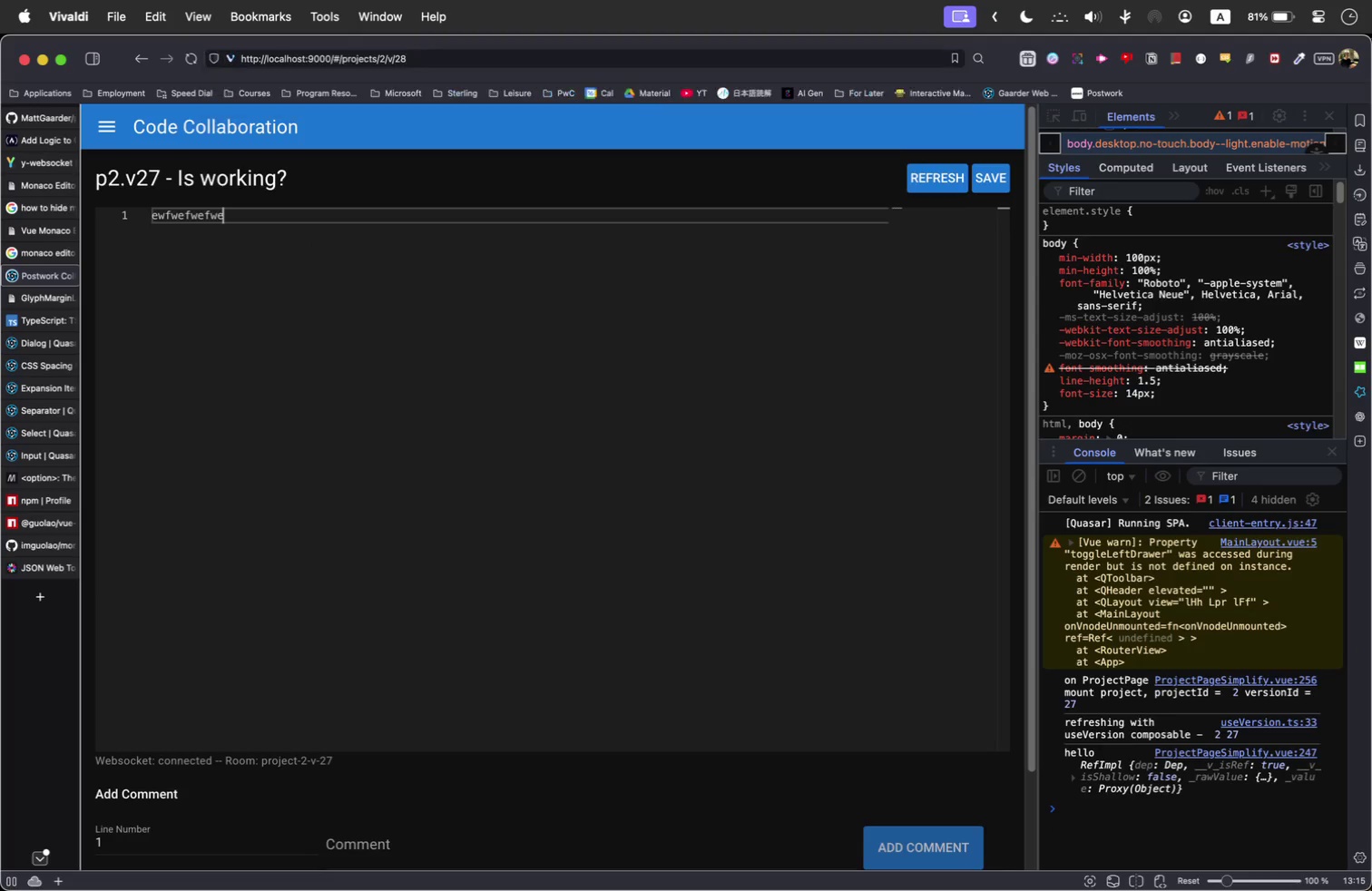 
key(Enter)
 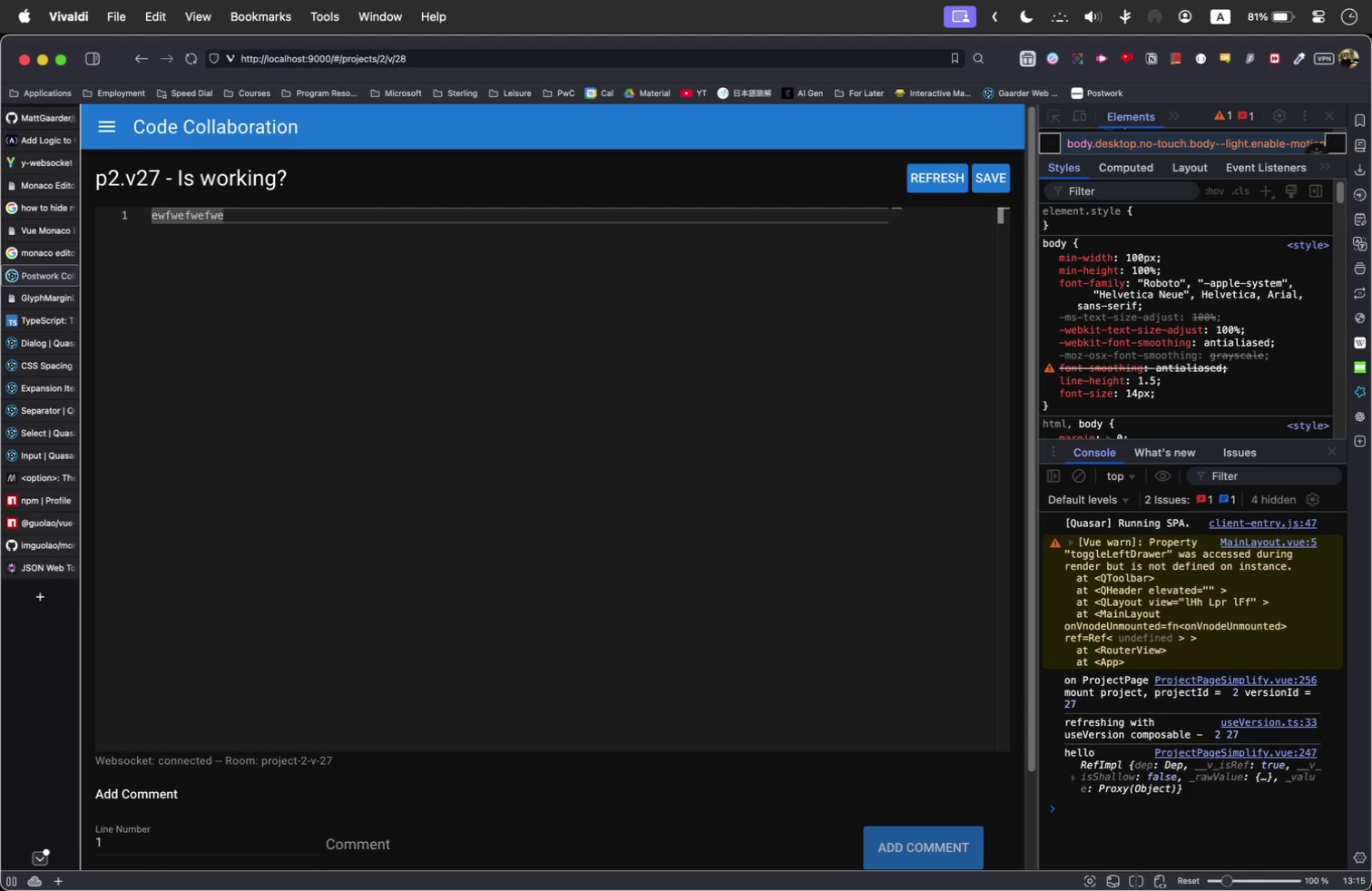 
key(Meta+R)
 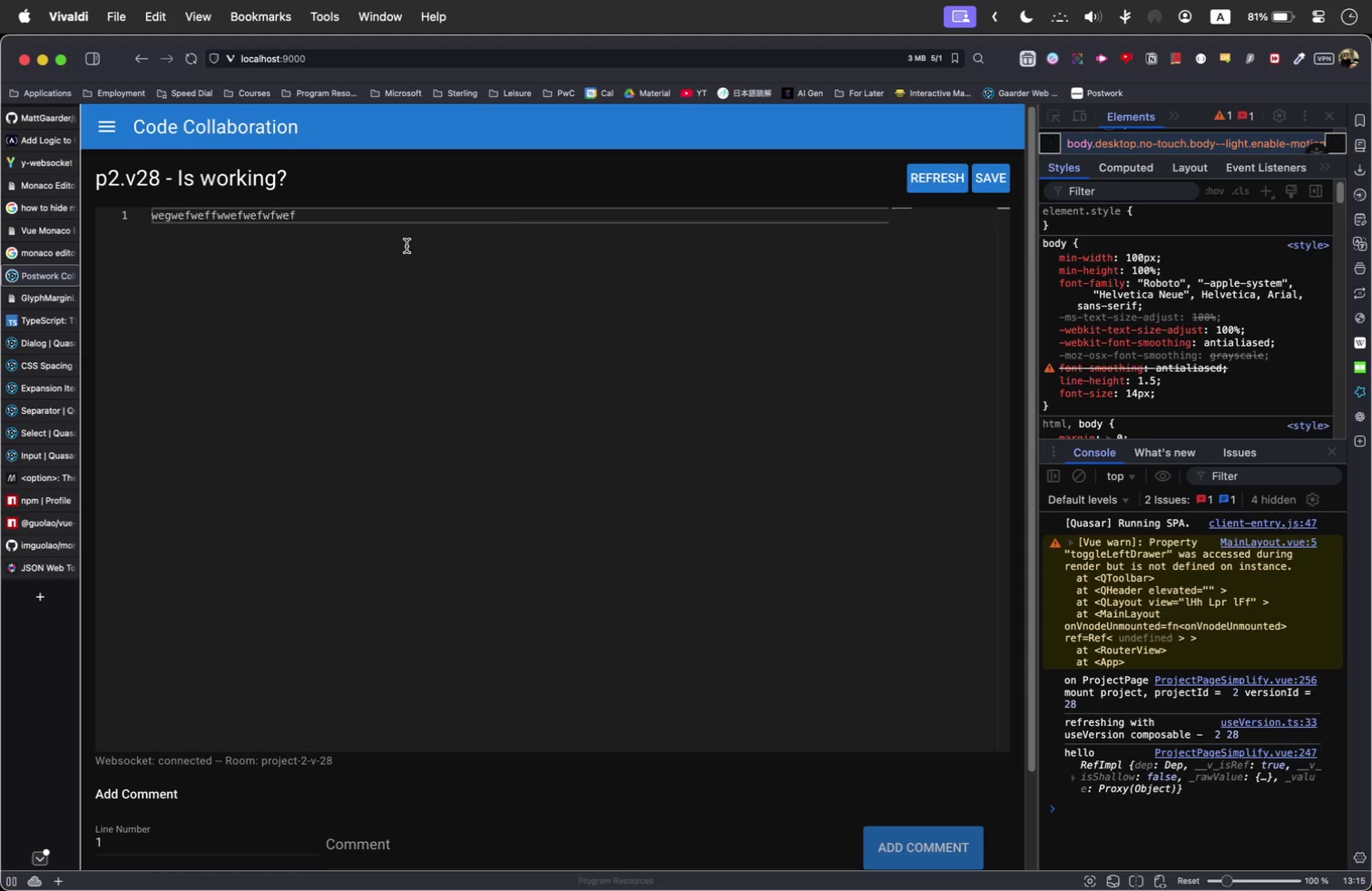 
left_click([339, 221])
 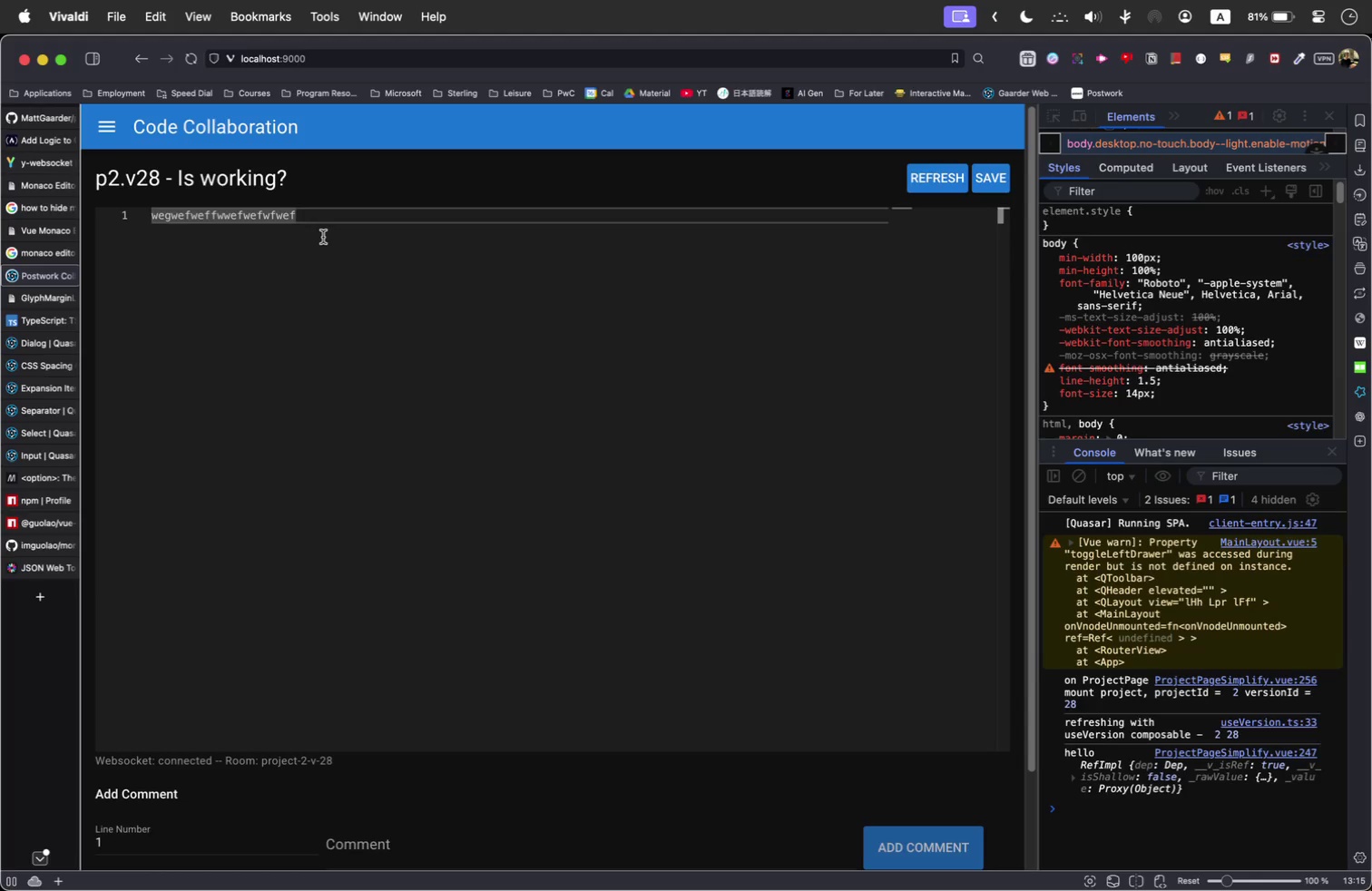 
key(Shift+Enter)
 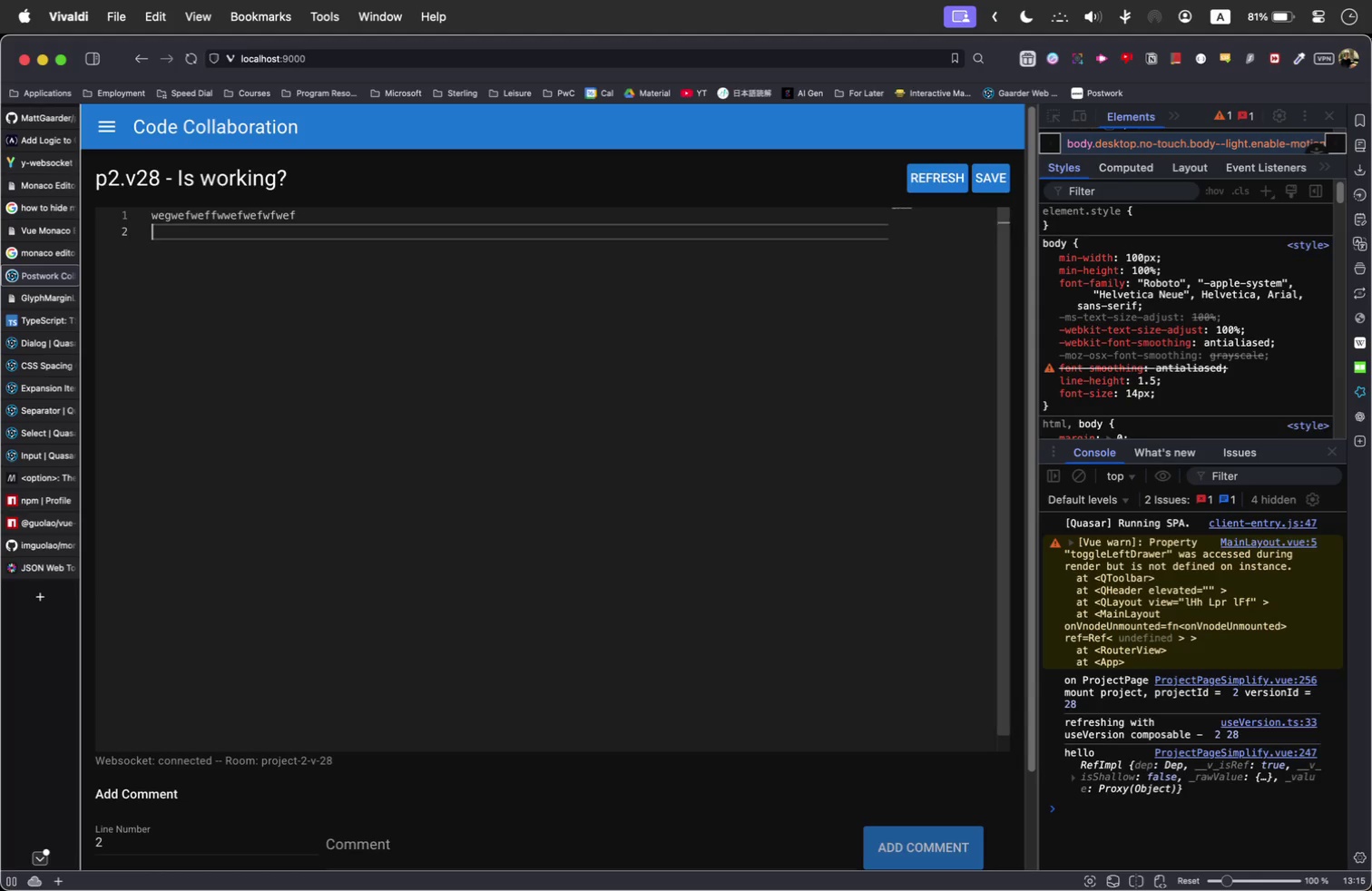 
key(Shift+Enter)
 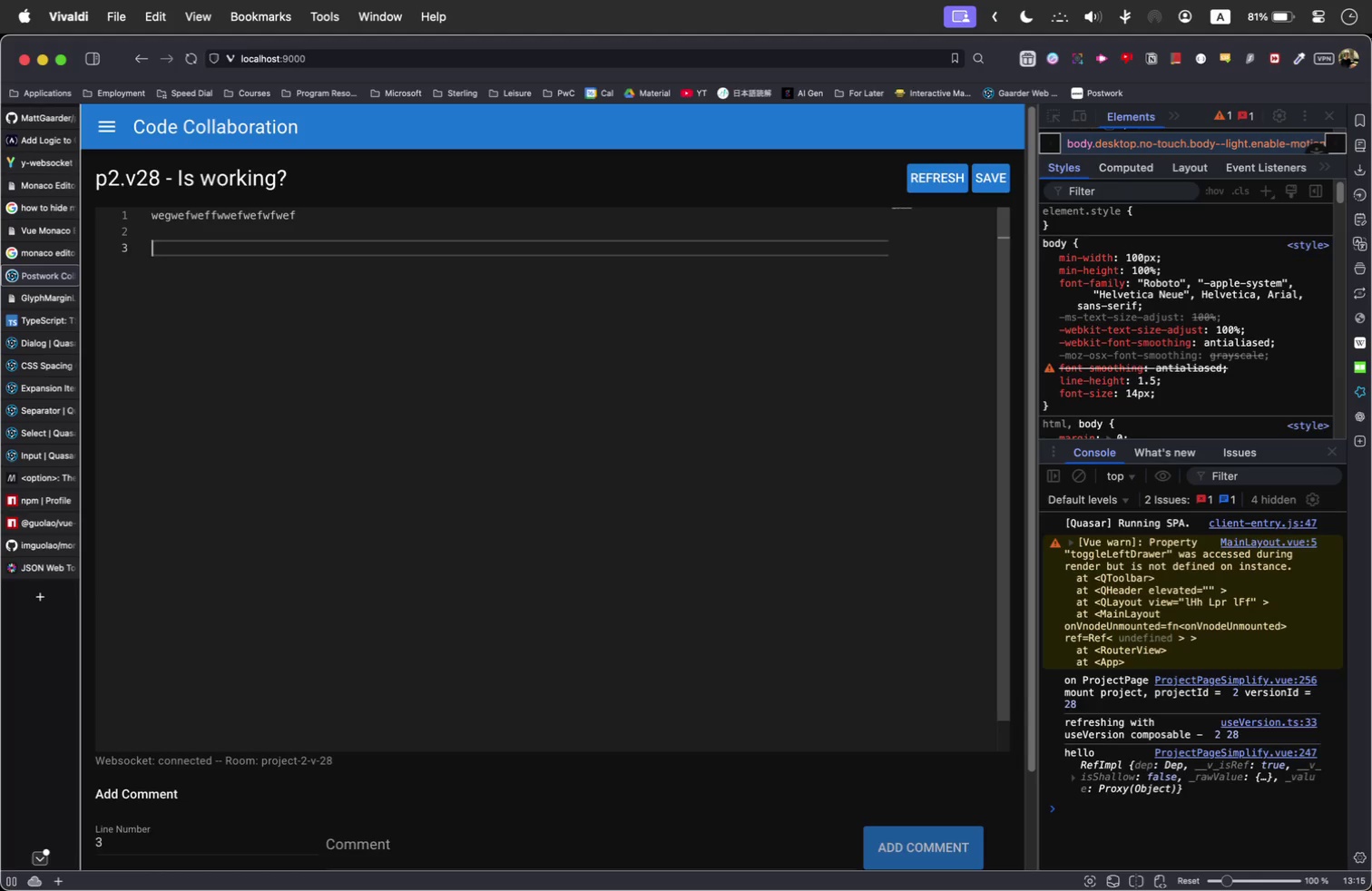 
key(Shift+Enter)
 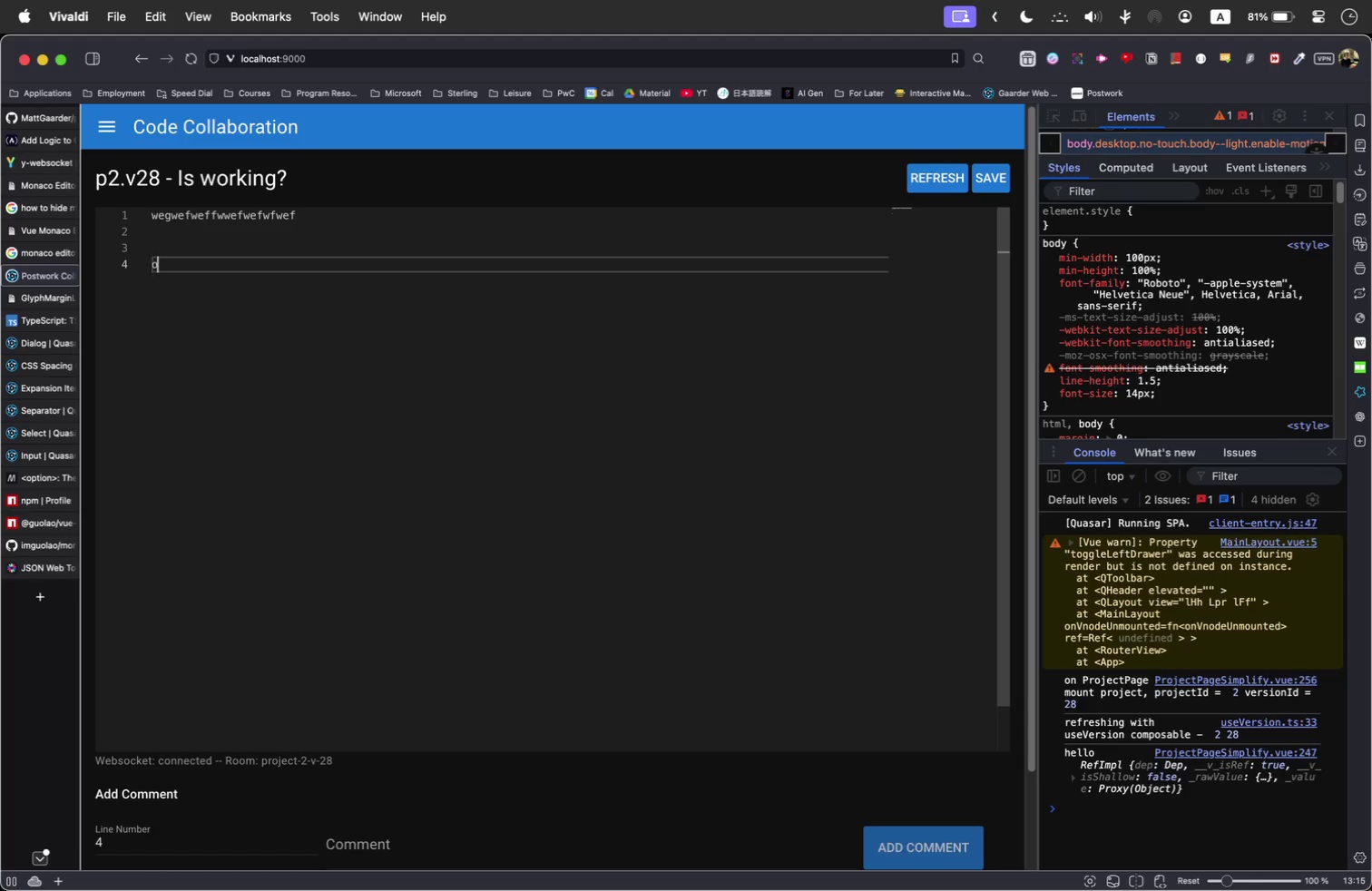 
type(ouefiowuhefiwuoefhw)
 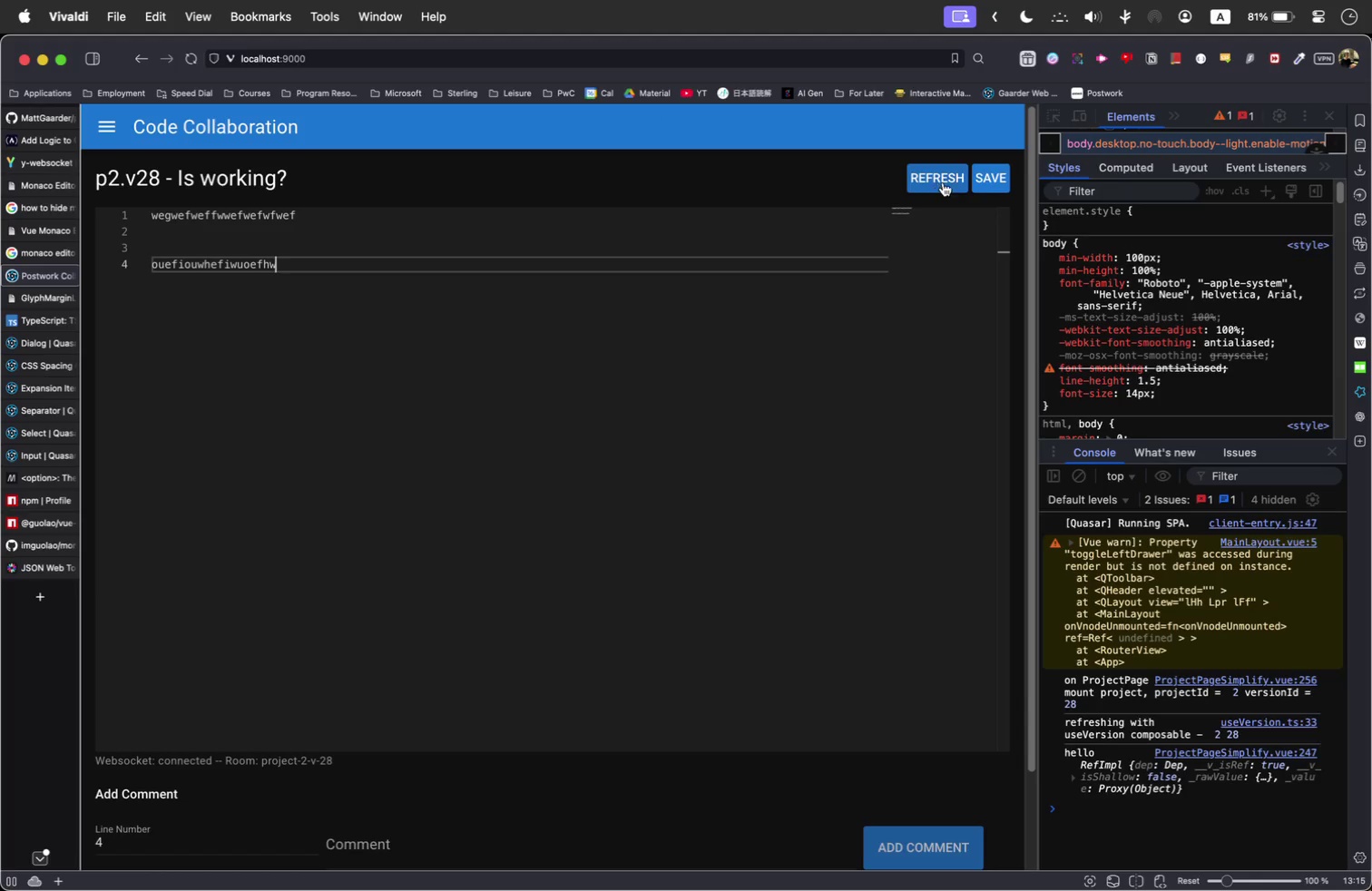 
left_click([1000, 171])
 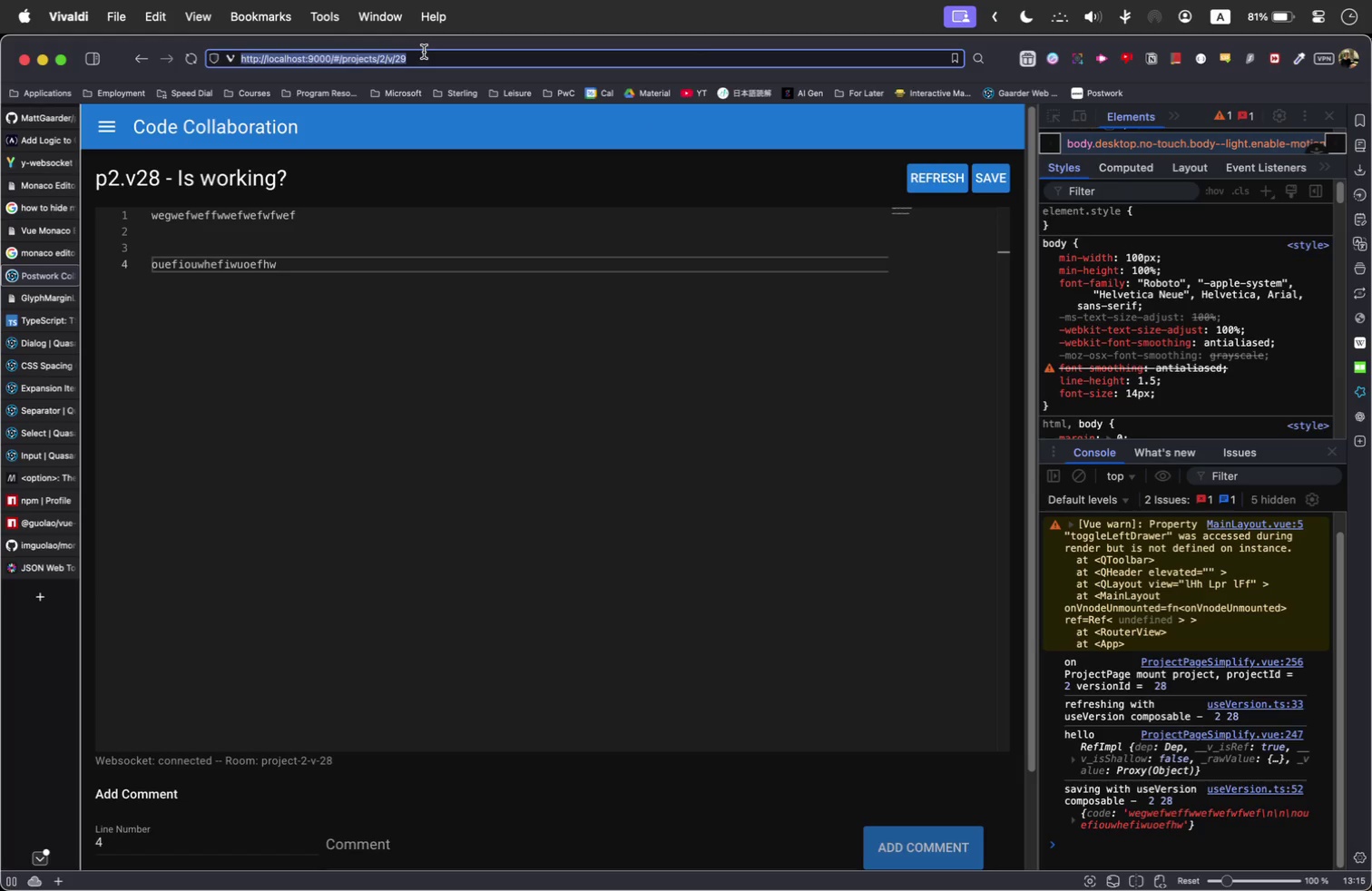 
left_click([379, 175])
 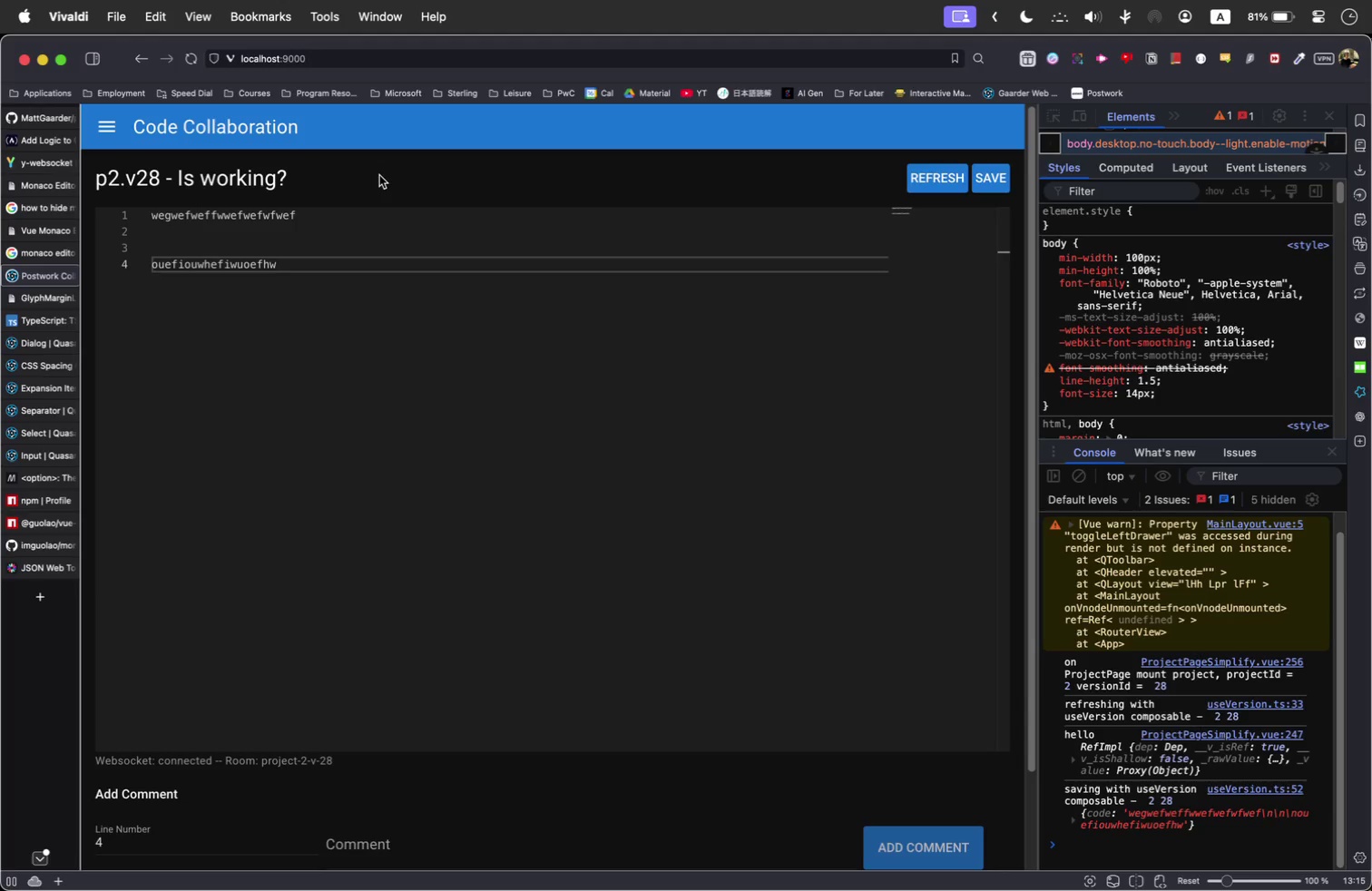 
key(Meta+R)
 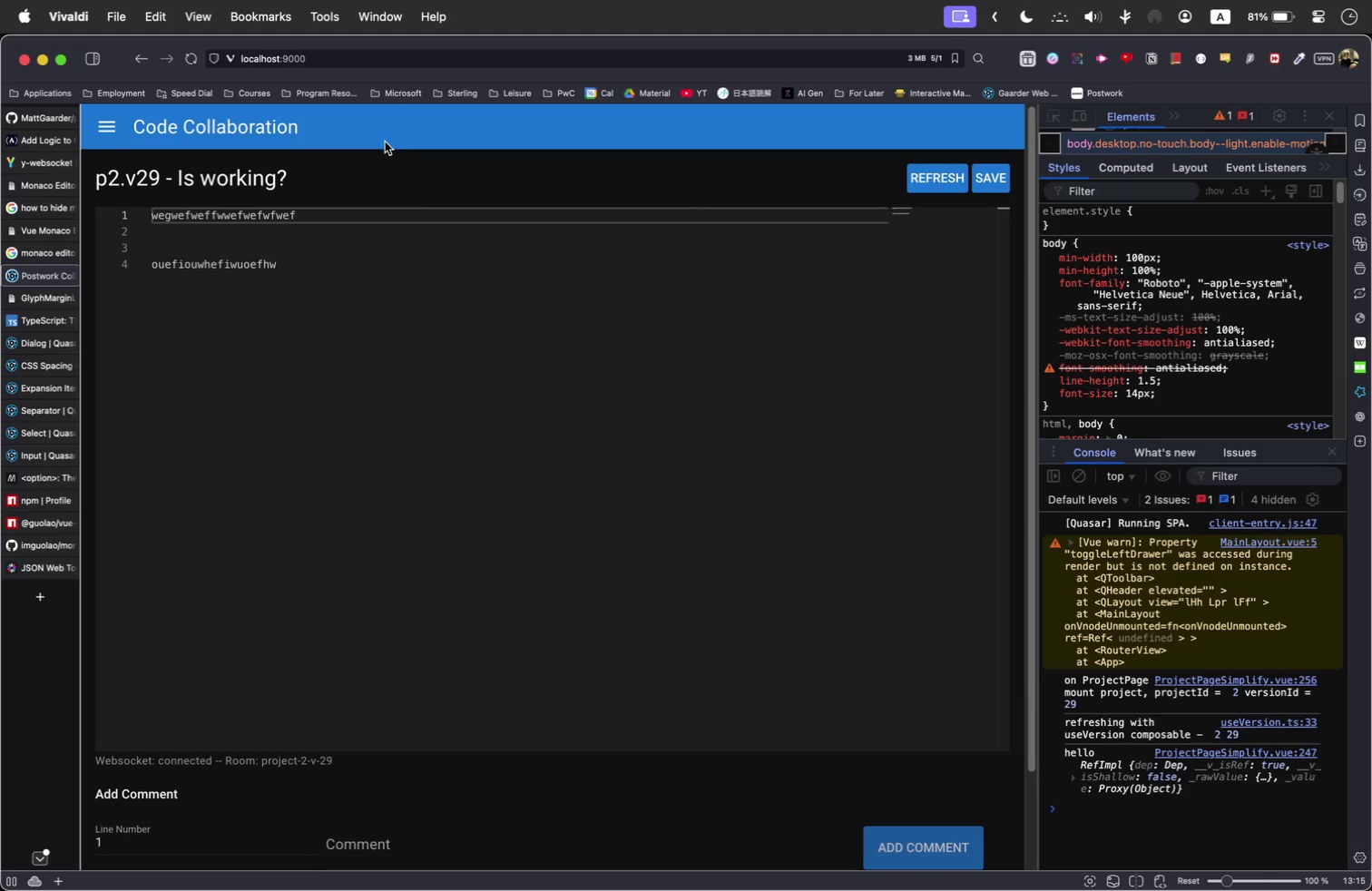 
left_click([380, 57])
 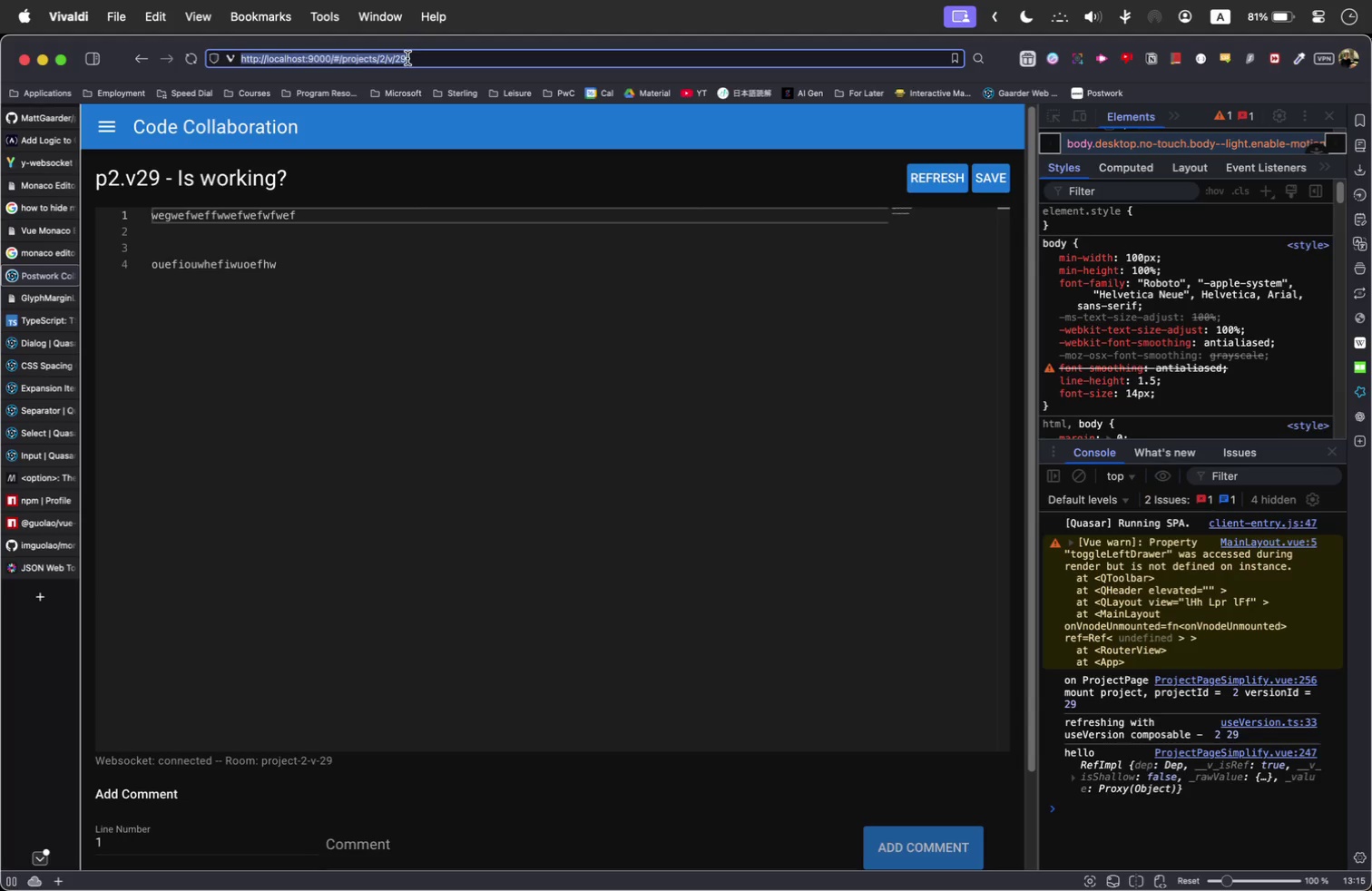 
double_click([412, 58])
 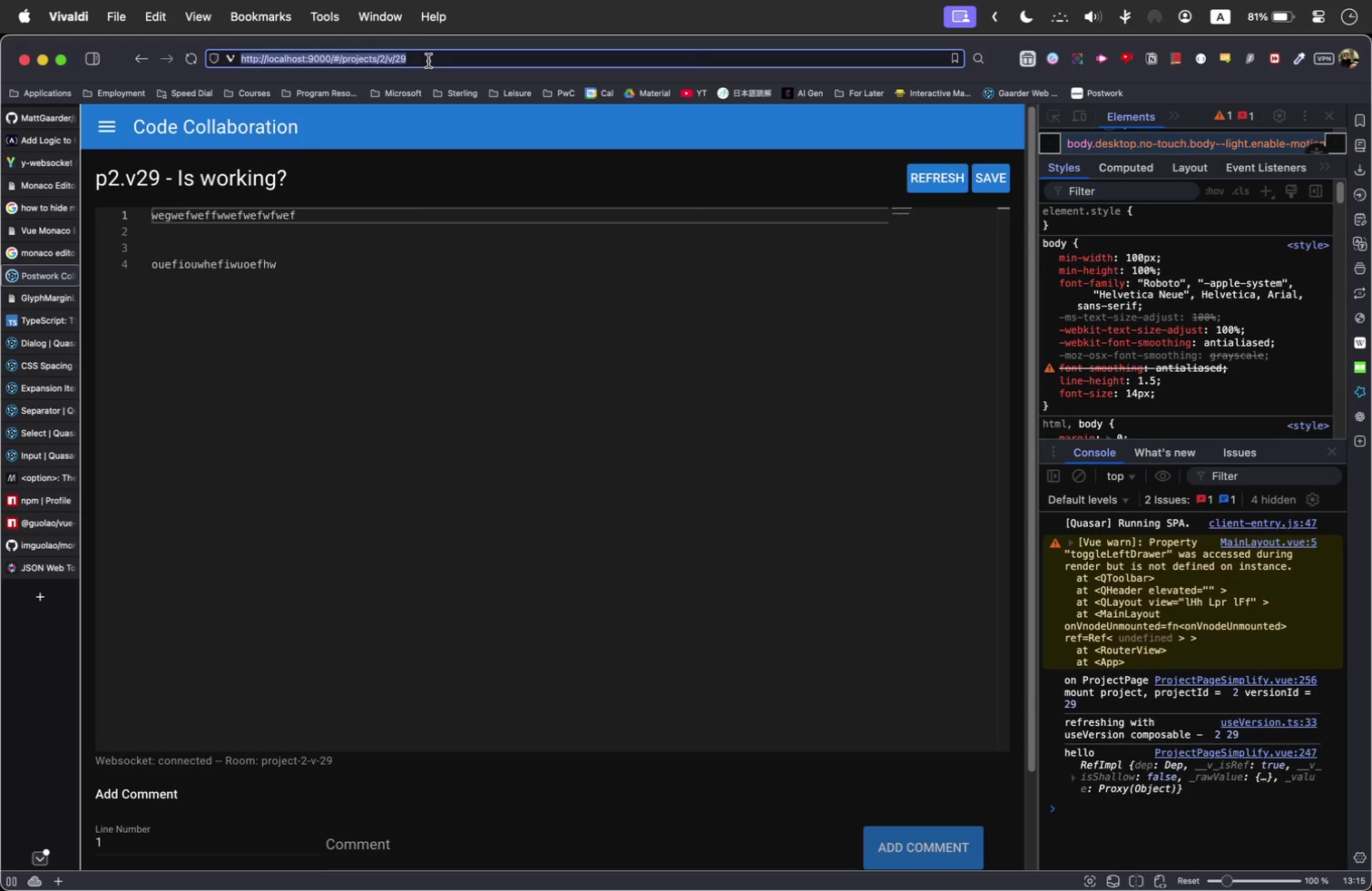 
triple_click([428, 61])
 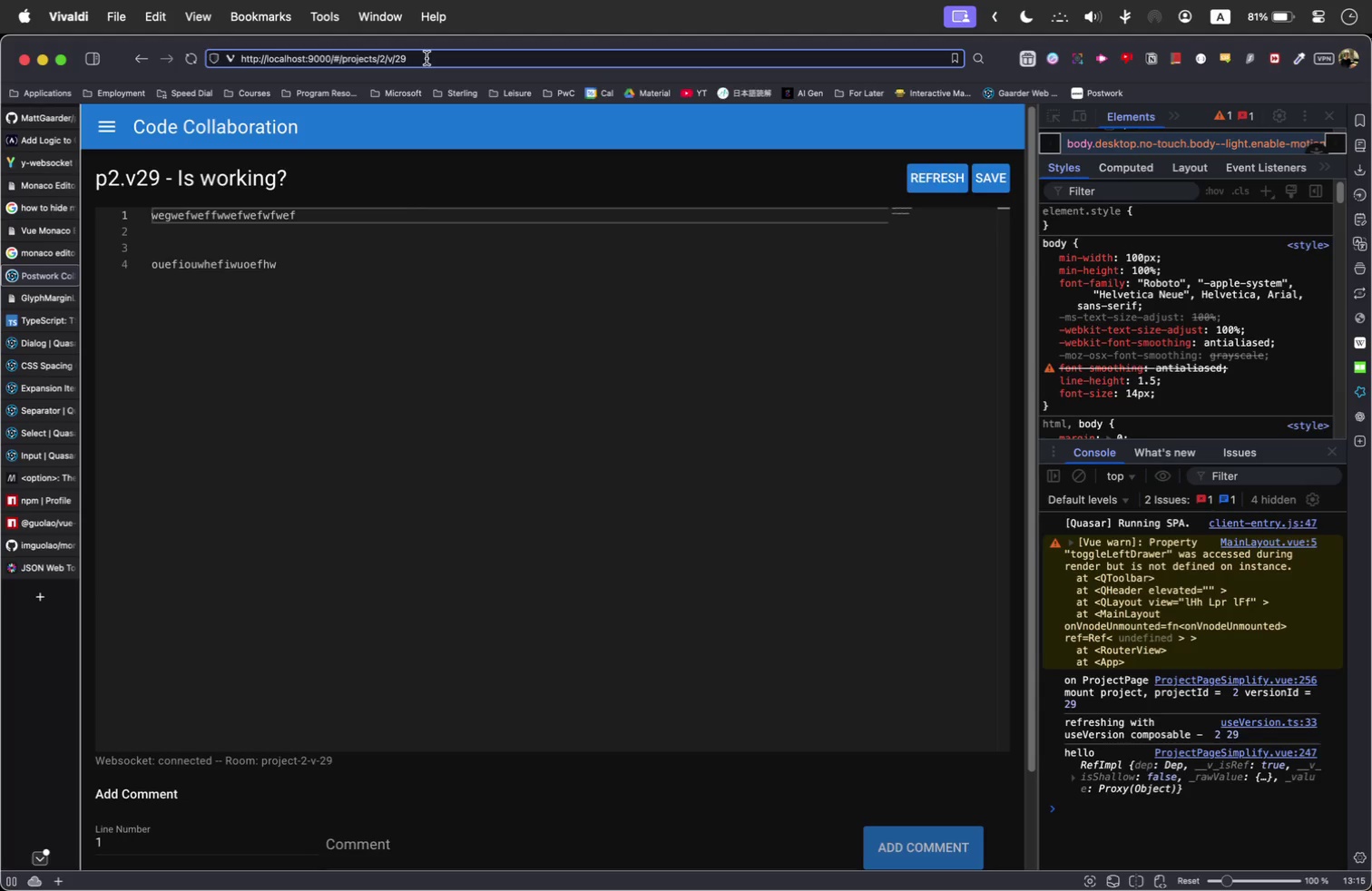 
key(Backspace)
 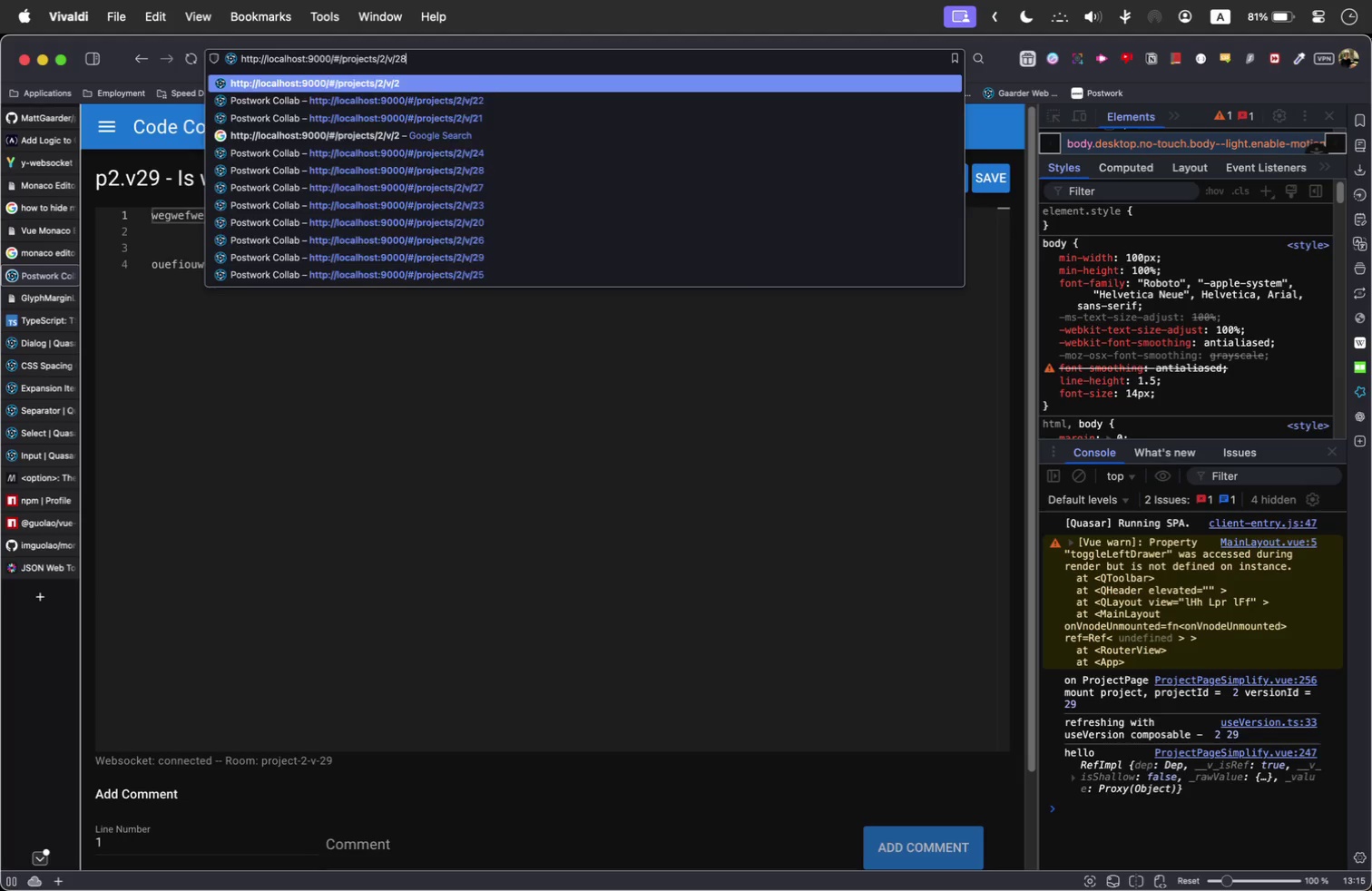 
key(8)
 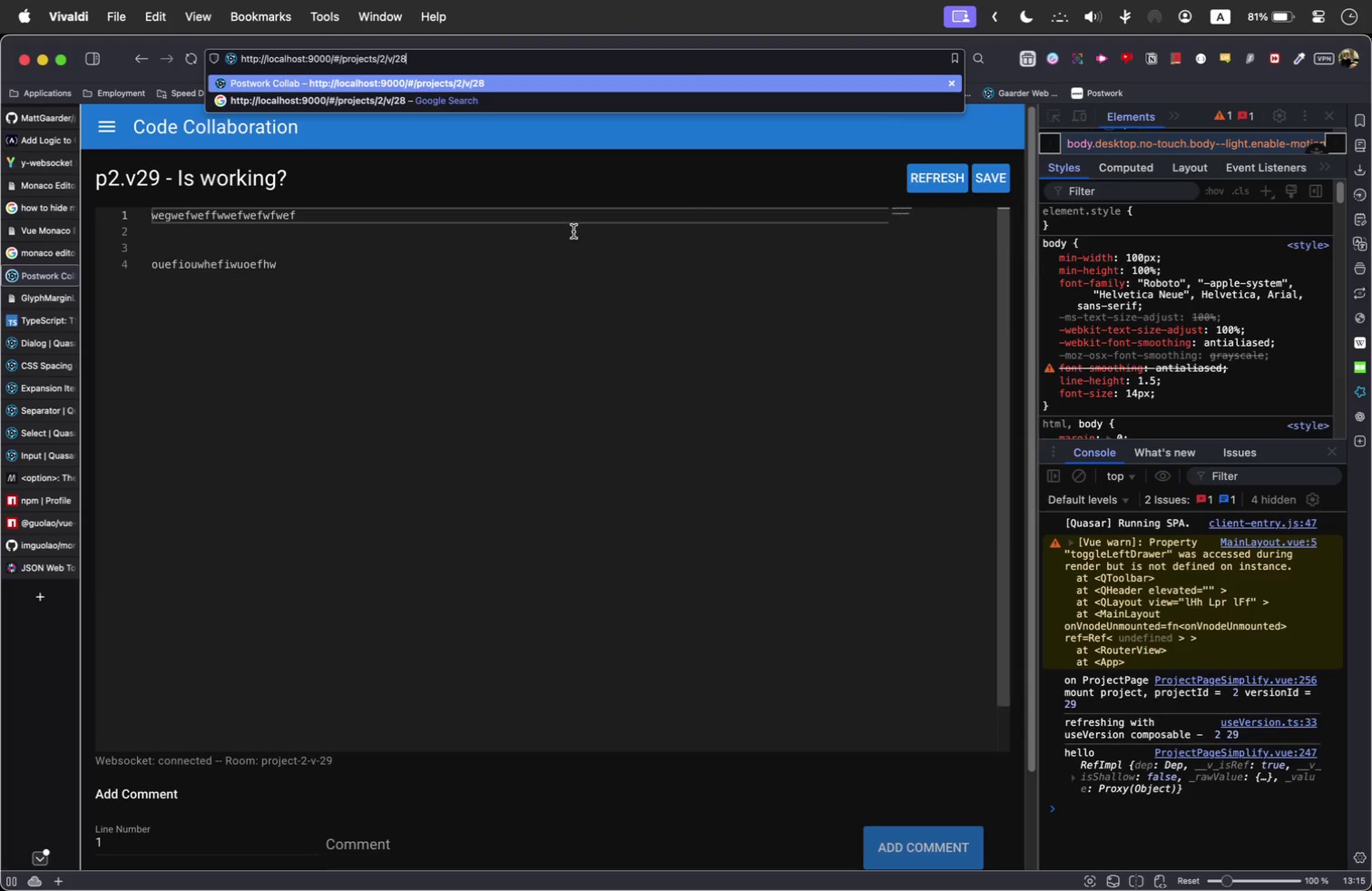 
key(Enter)
 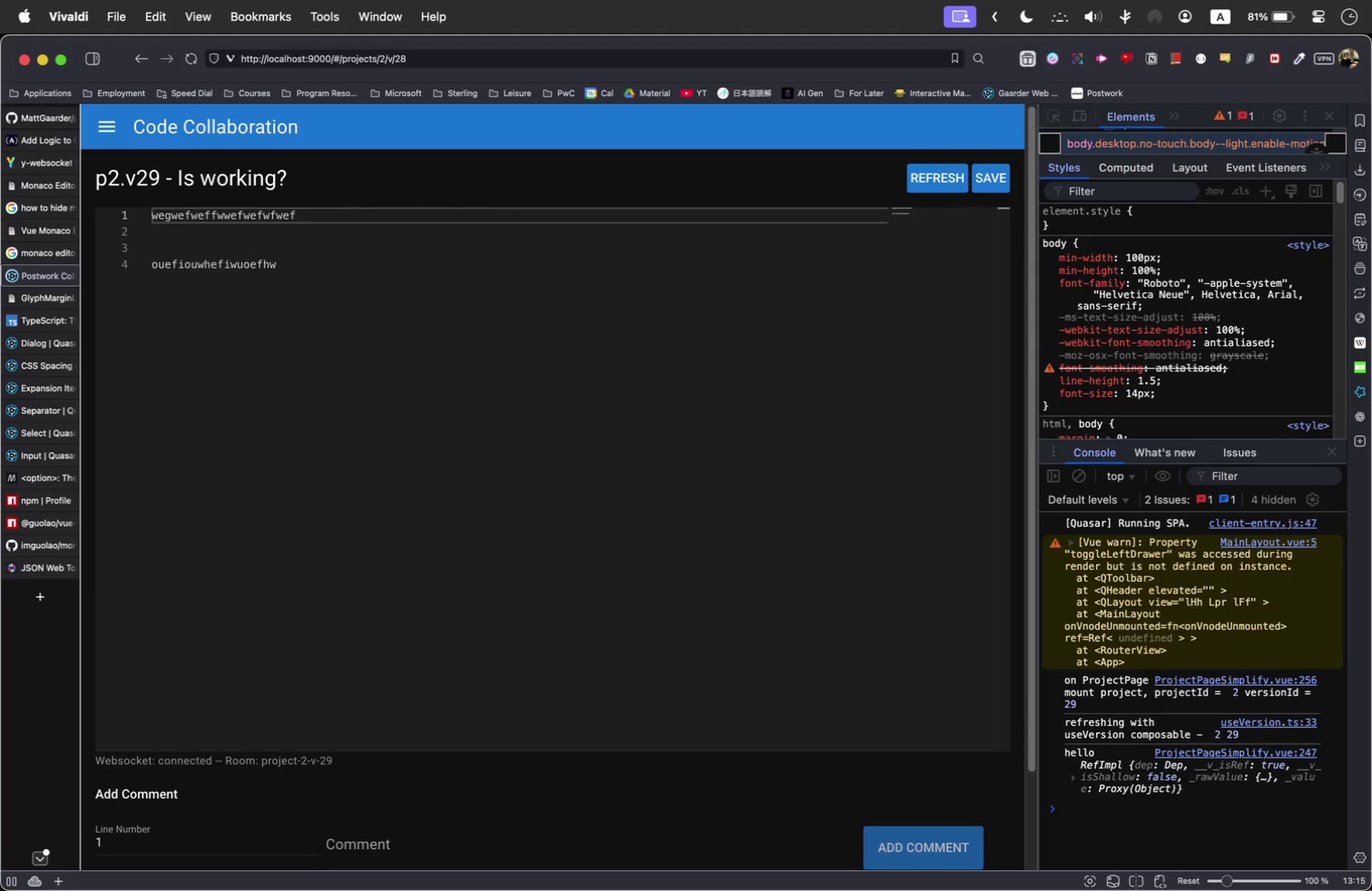 
key(Meta+R)
 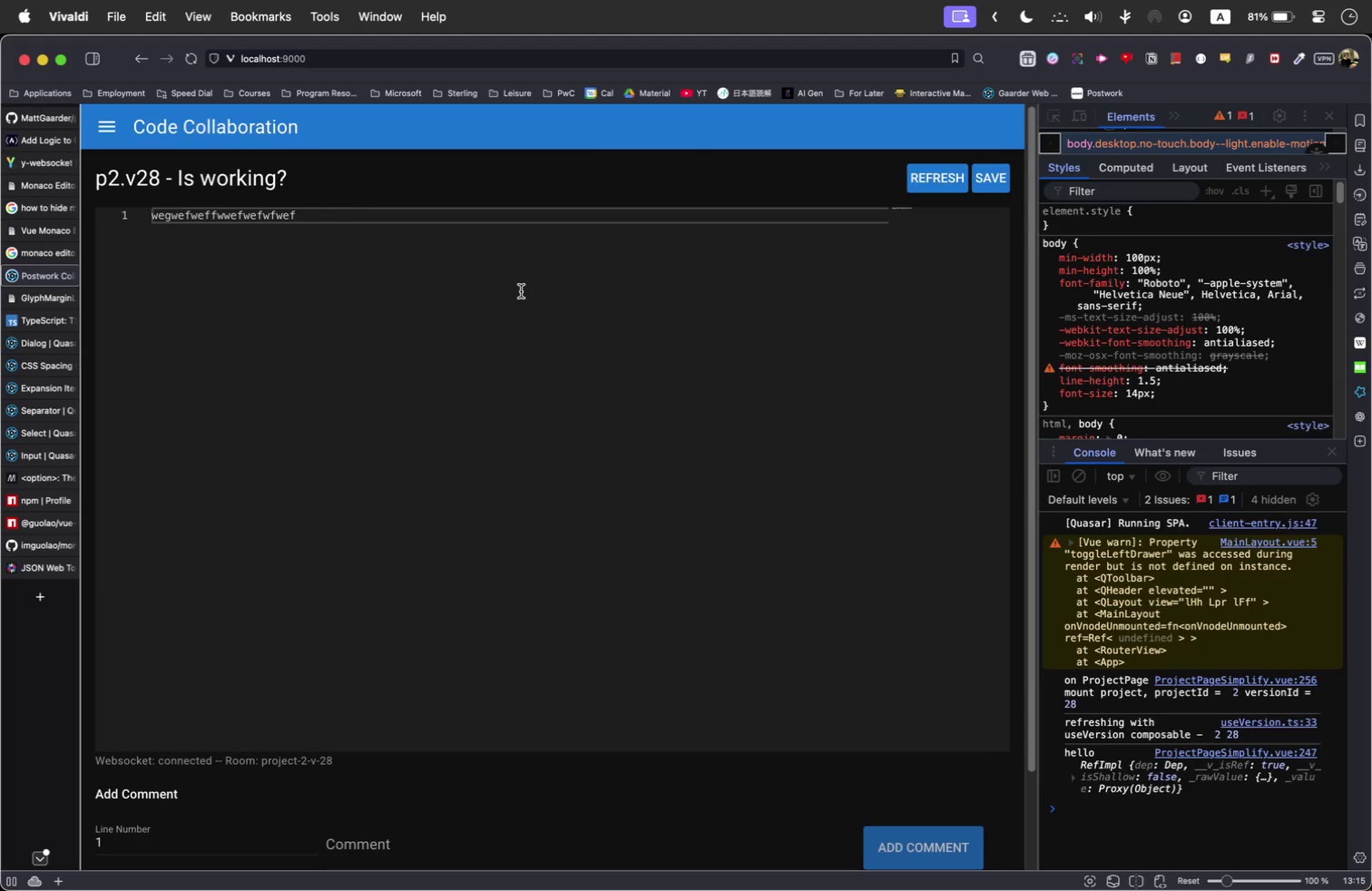 
scroll: coordinate [480, 736], scroll_direction: down, amount: 40.0